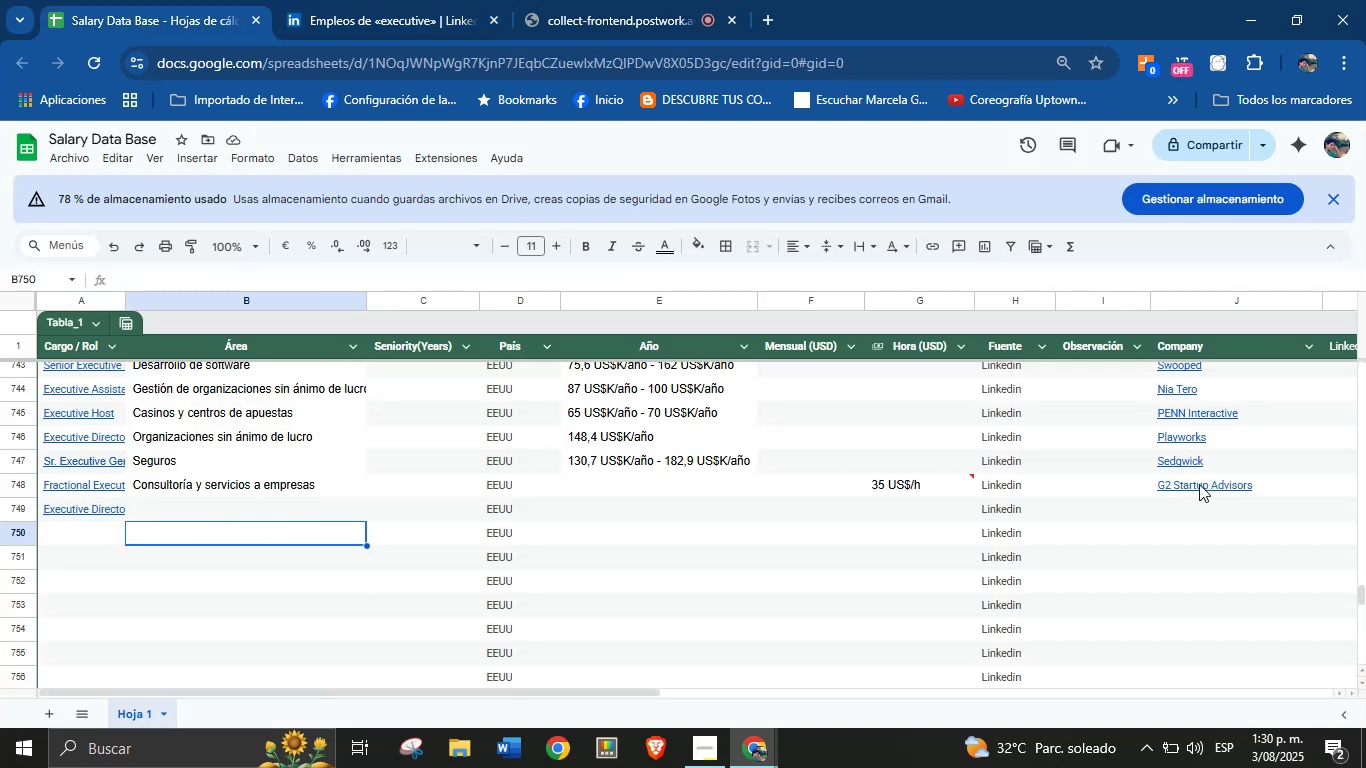 
key(Control+V)
 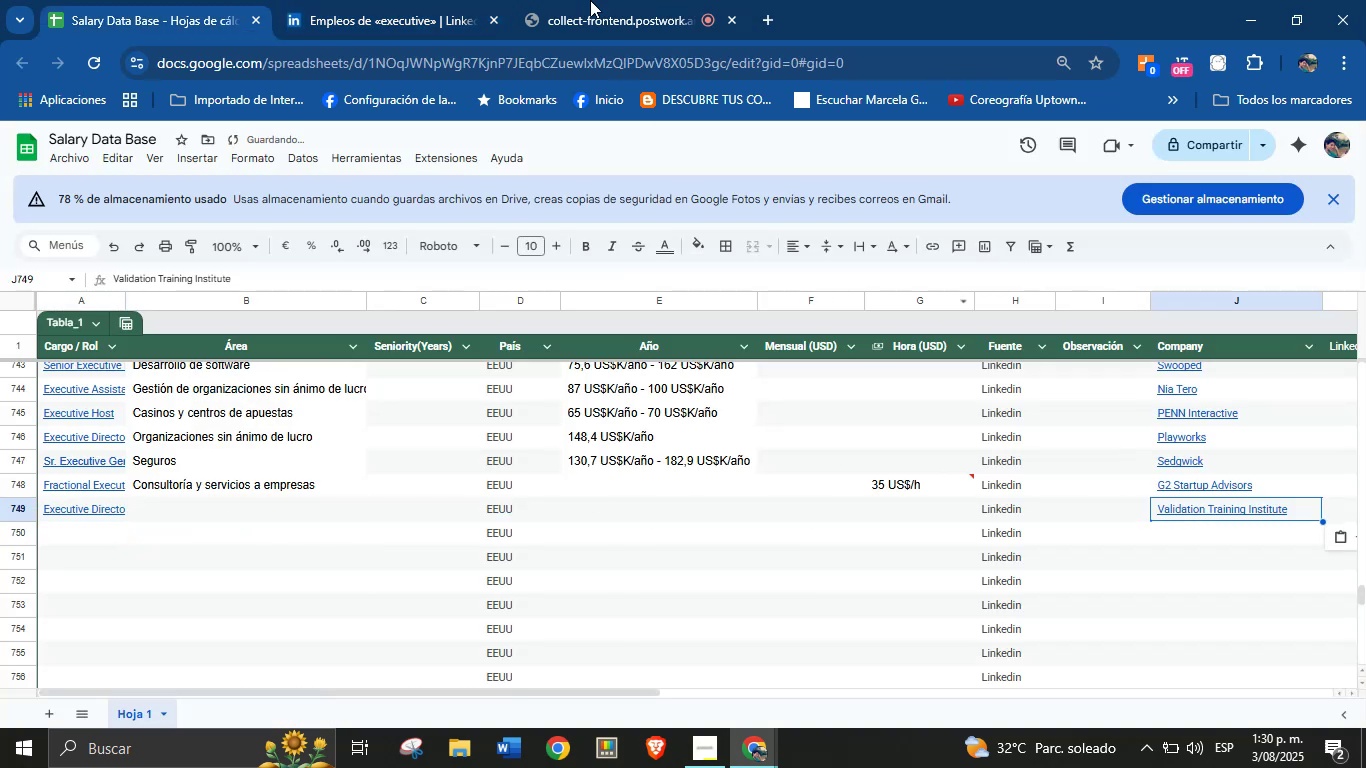 
left_click([462, 0])
 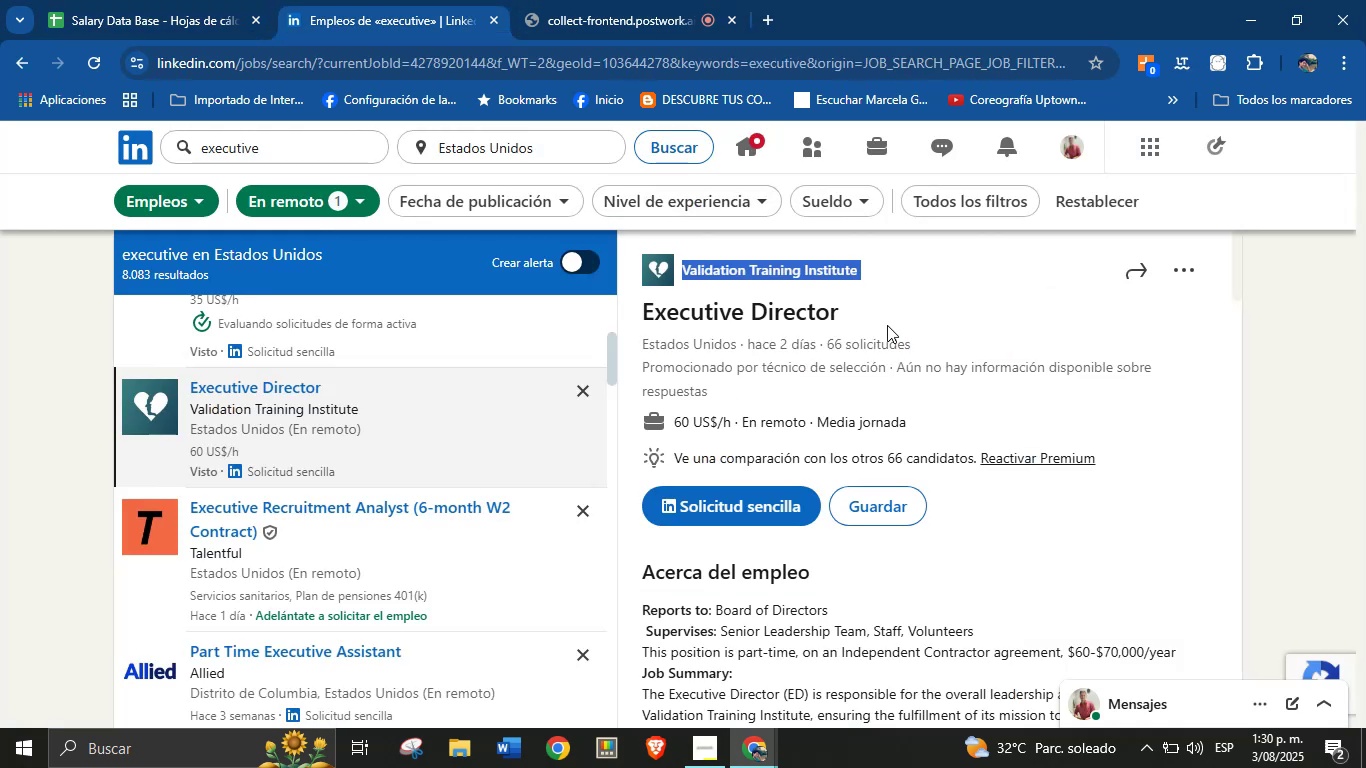 
left_click([949, 317])
 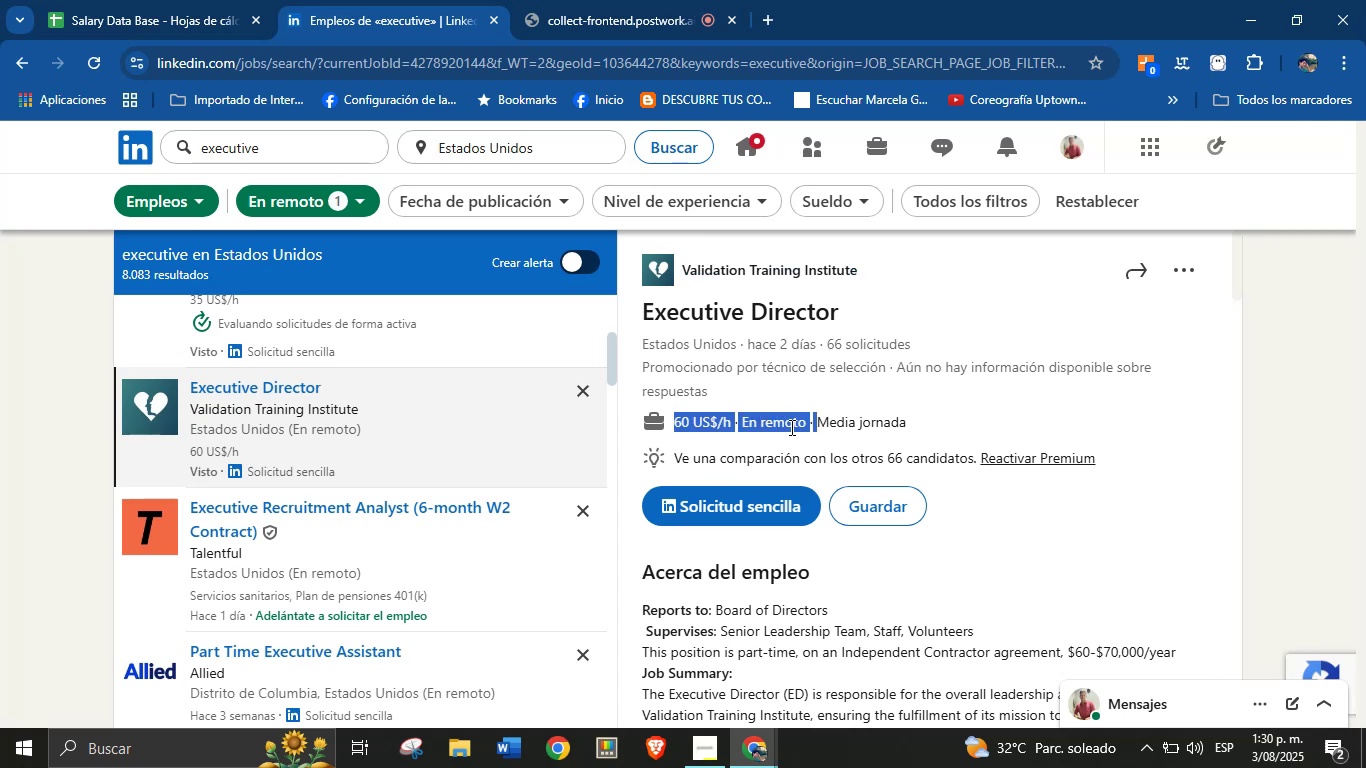 
key(Control+C)
 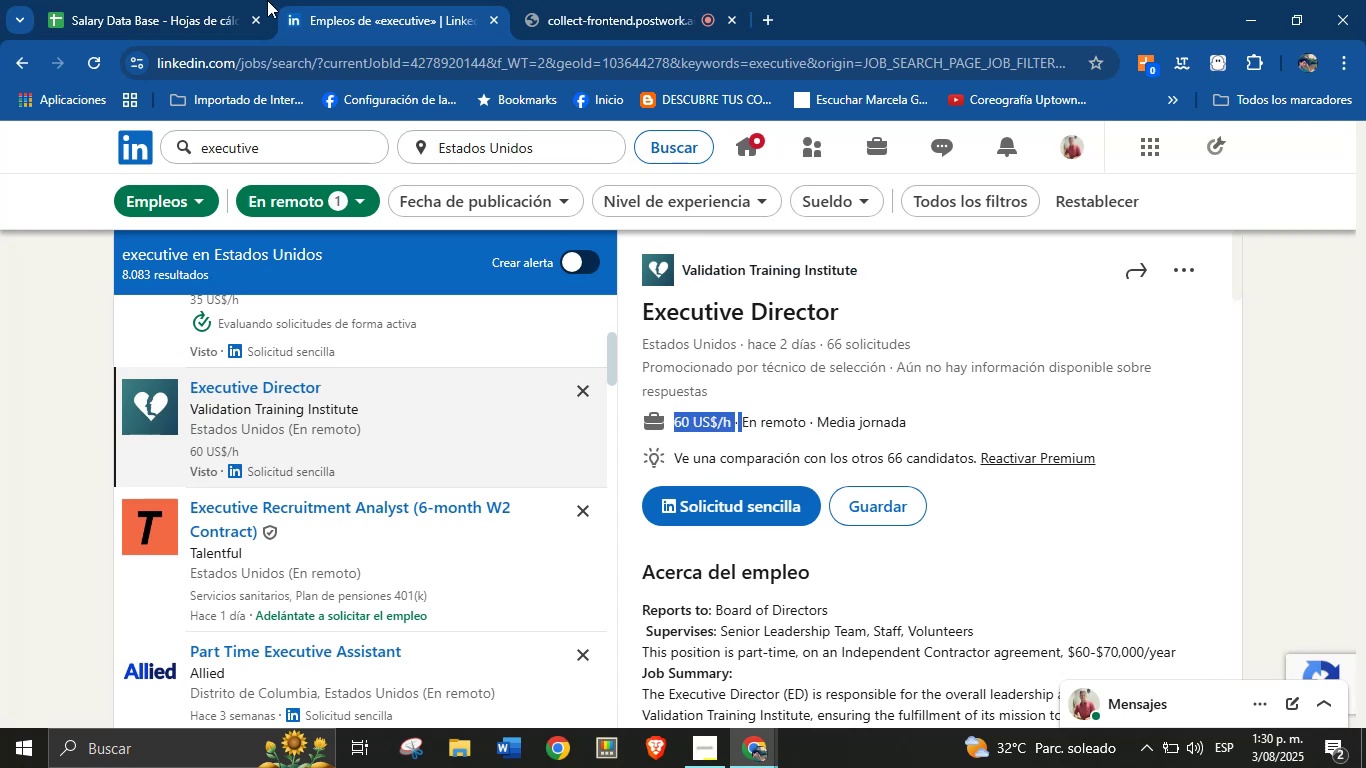 
left_click([213, 0])
 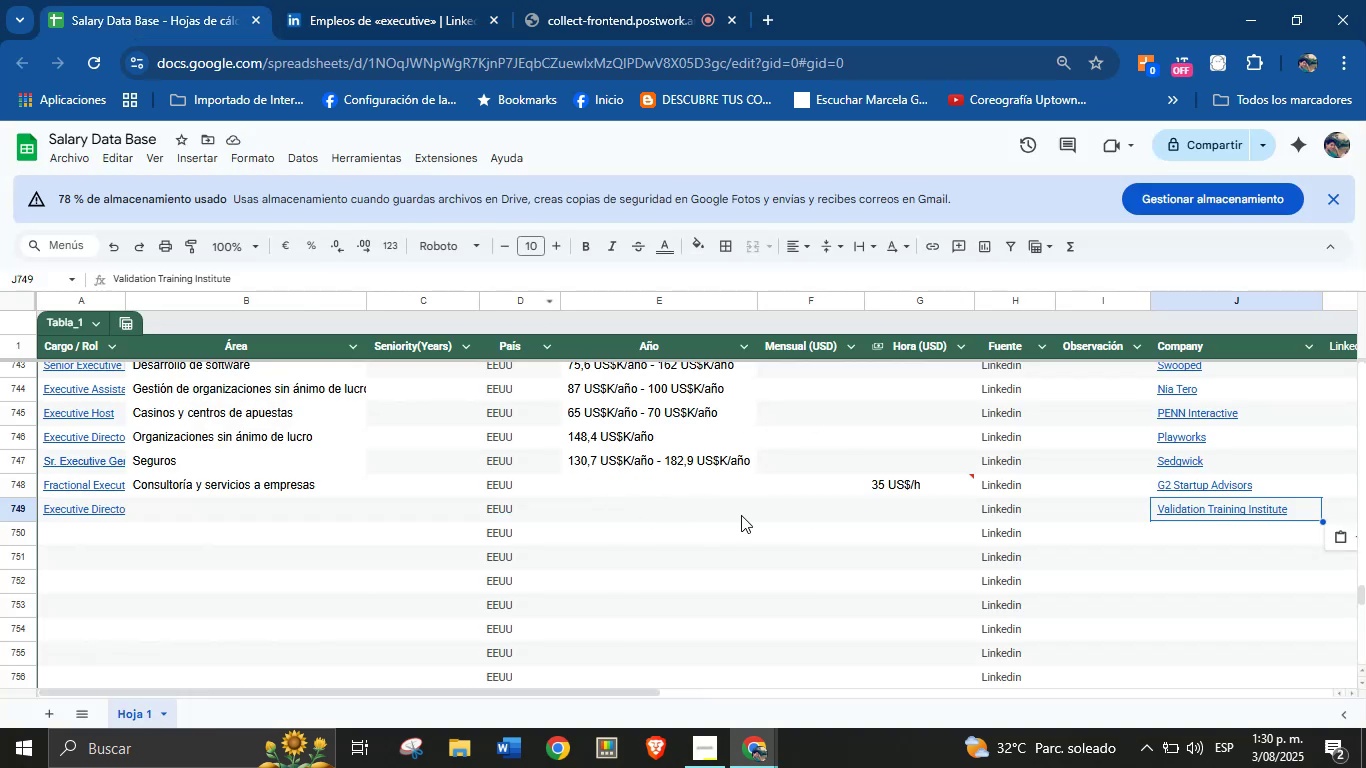 
left_click([891, 517])
 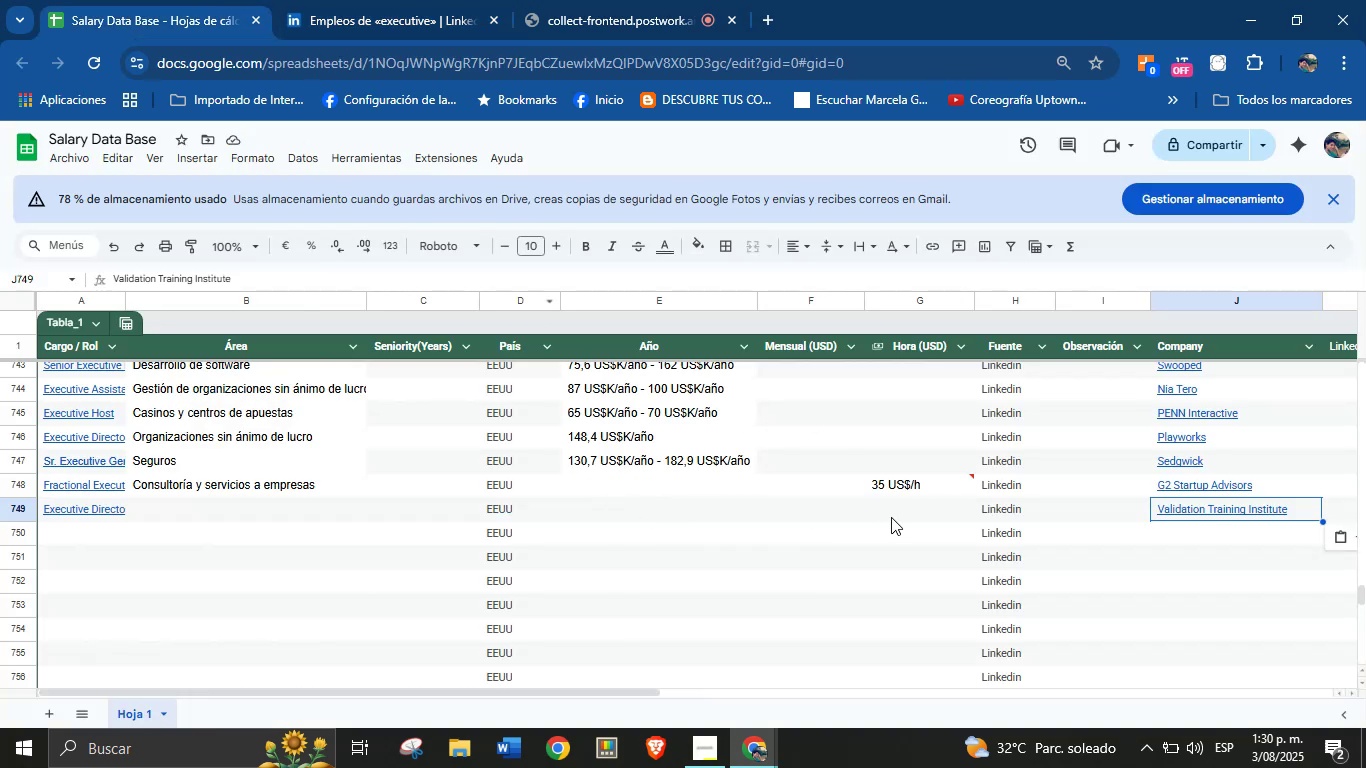 
key(Control+V)
 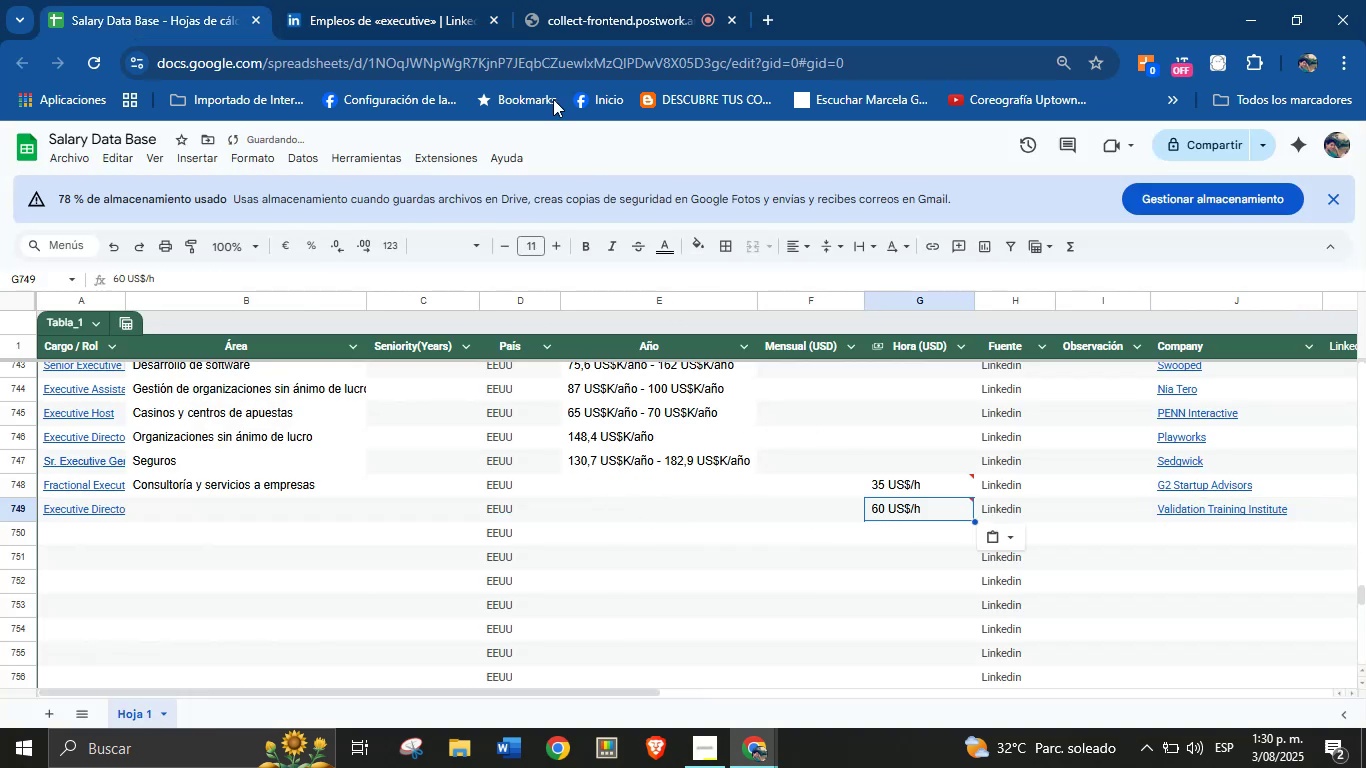 
left_click([416, 0])
 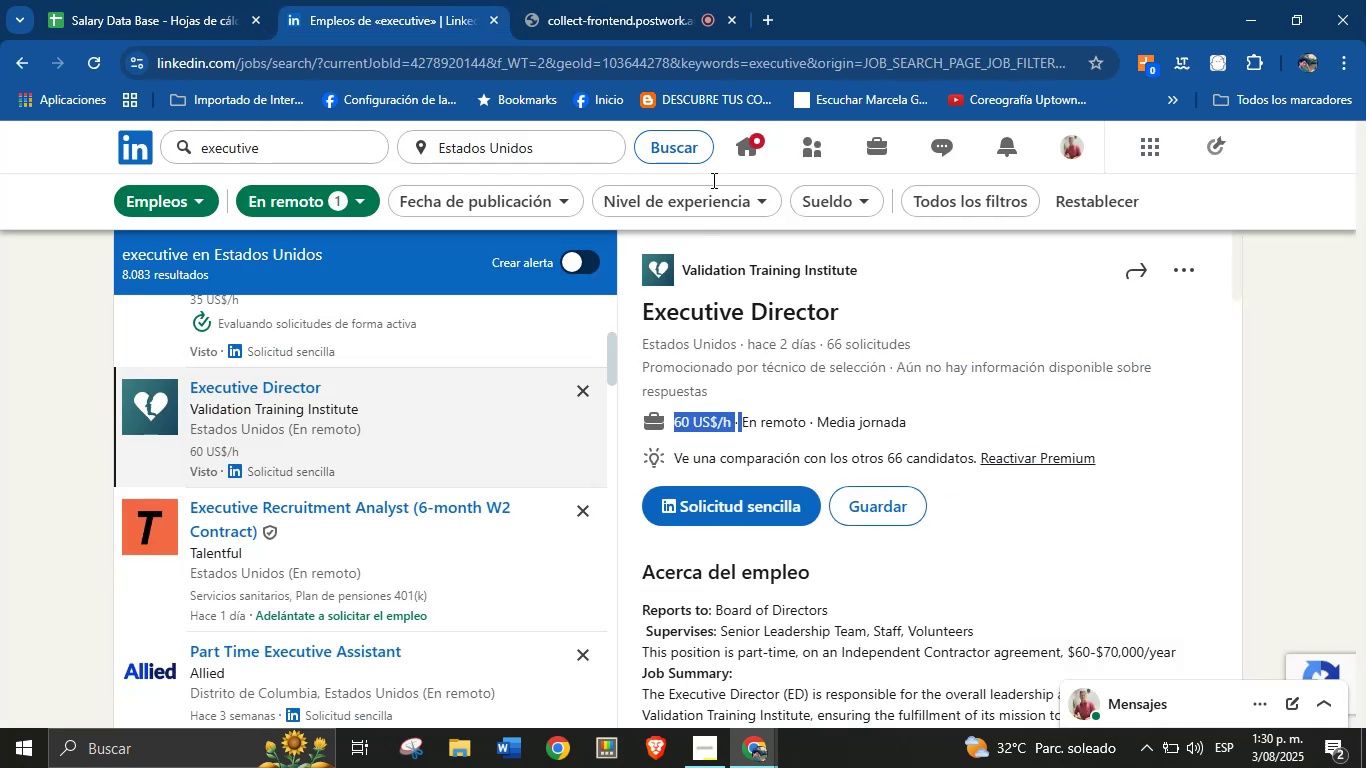 
scroll: coordinate [851, 513], scroll_direction: down, amount: 33.0
 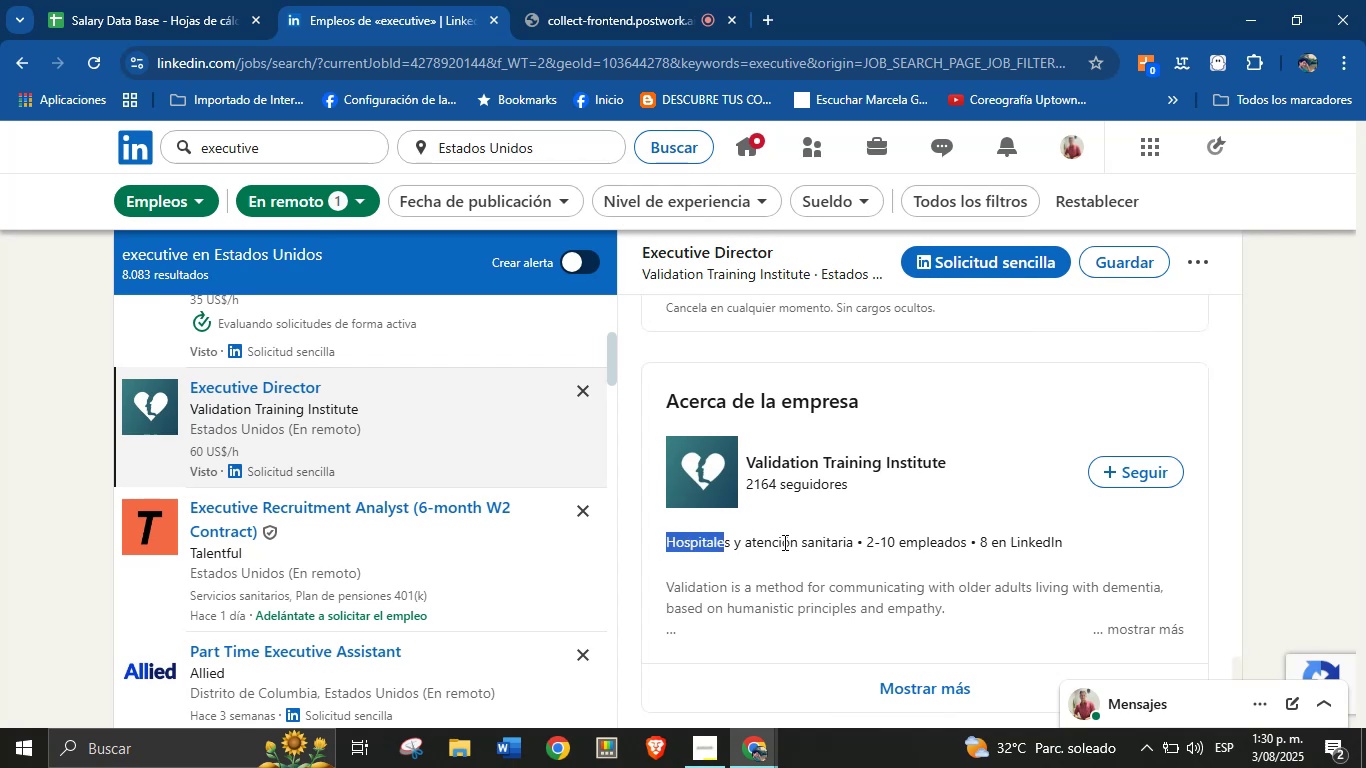 
key(Control+C)
 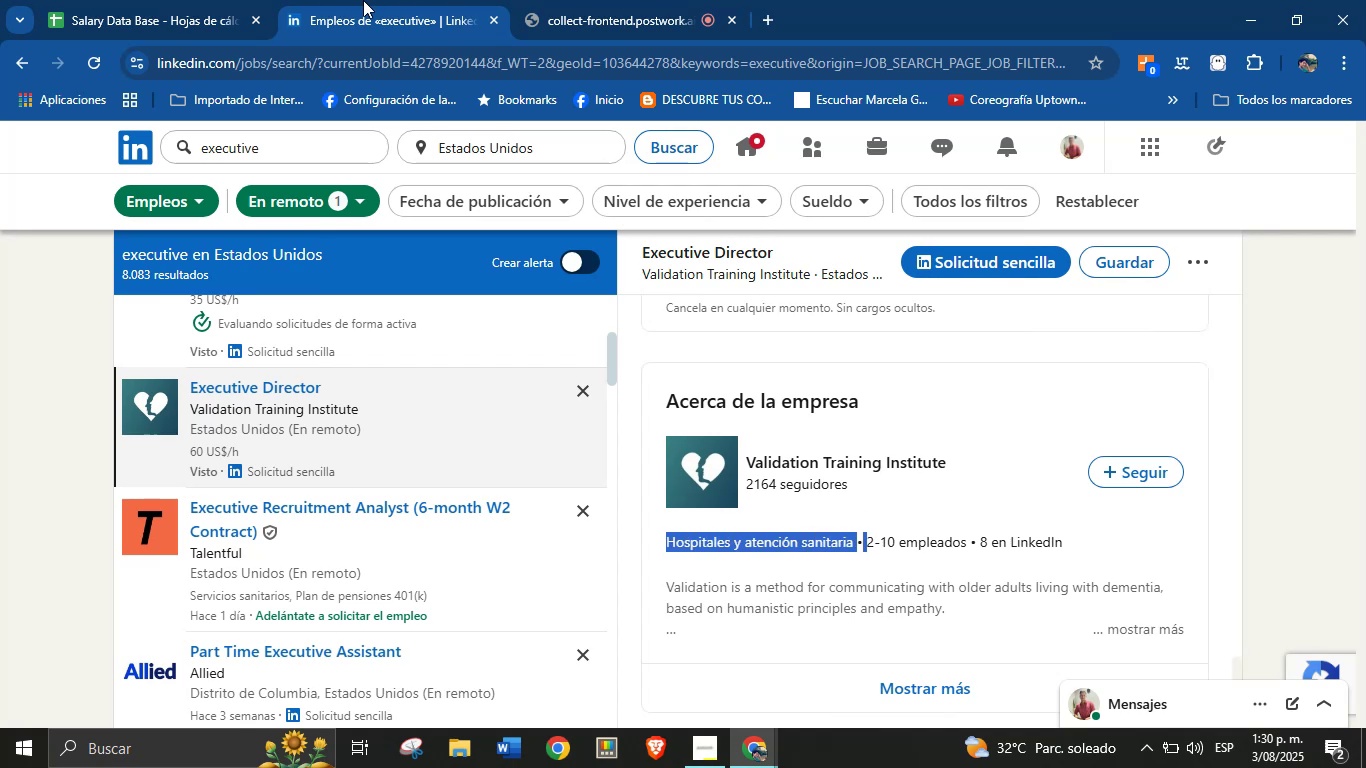 
left_click([242, 0])
 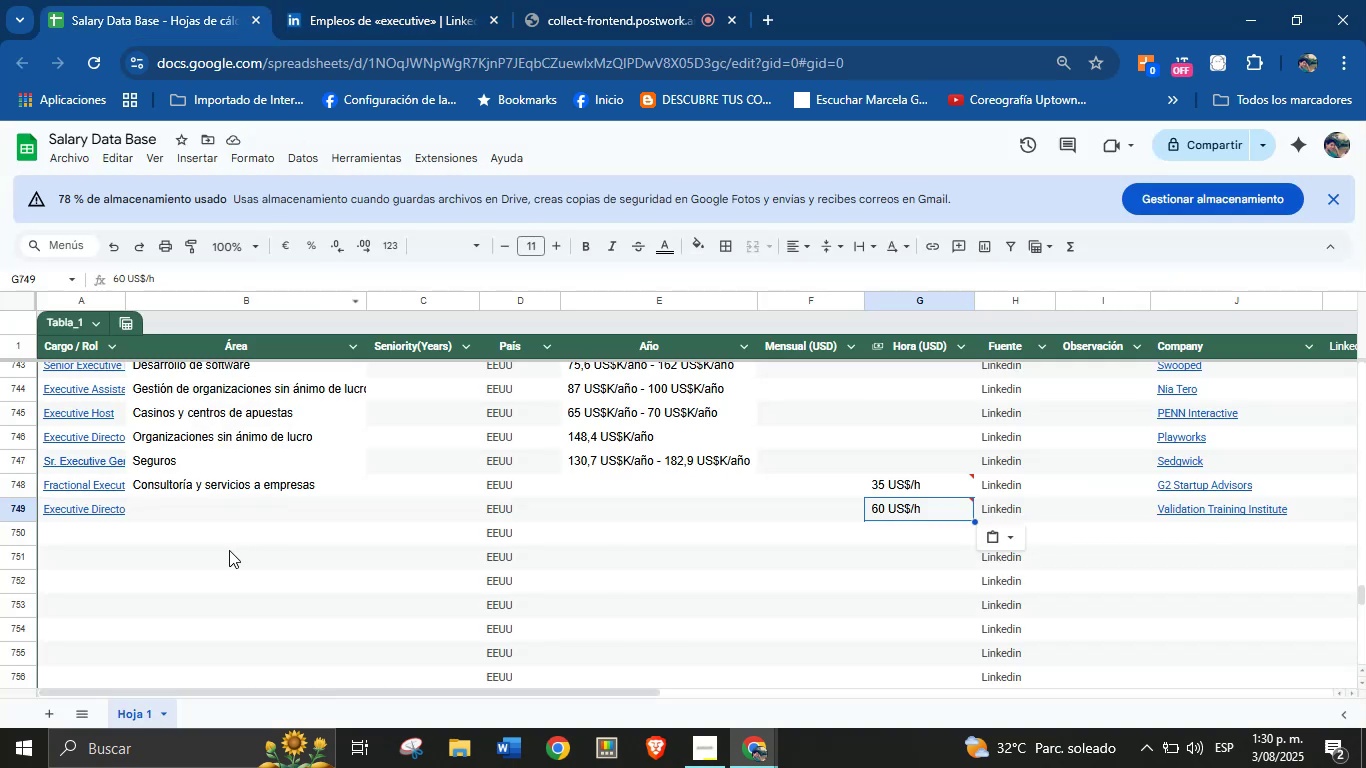 
left_click([218, 533])
 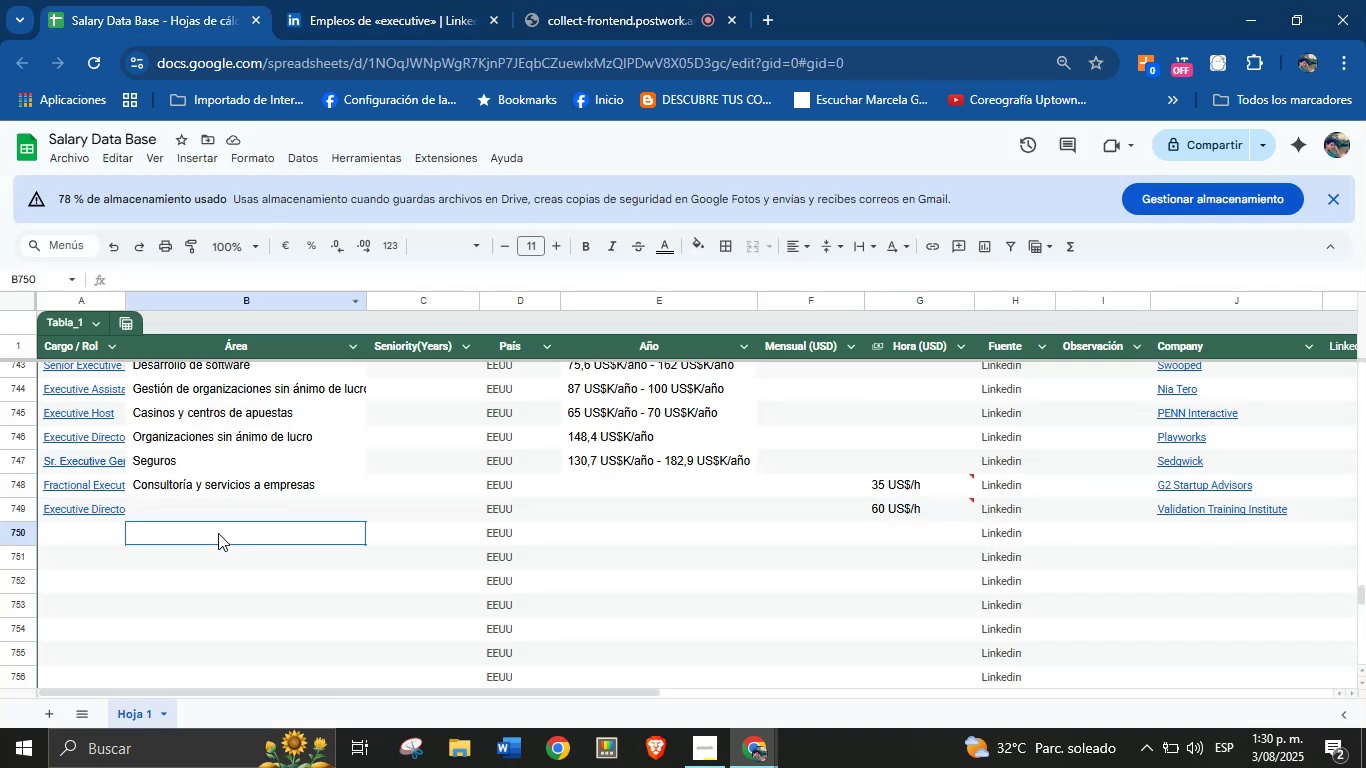 
key(Control+ControlLeft)
 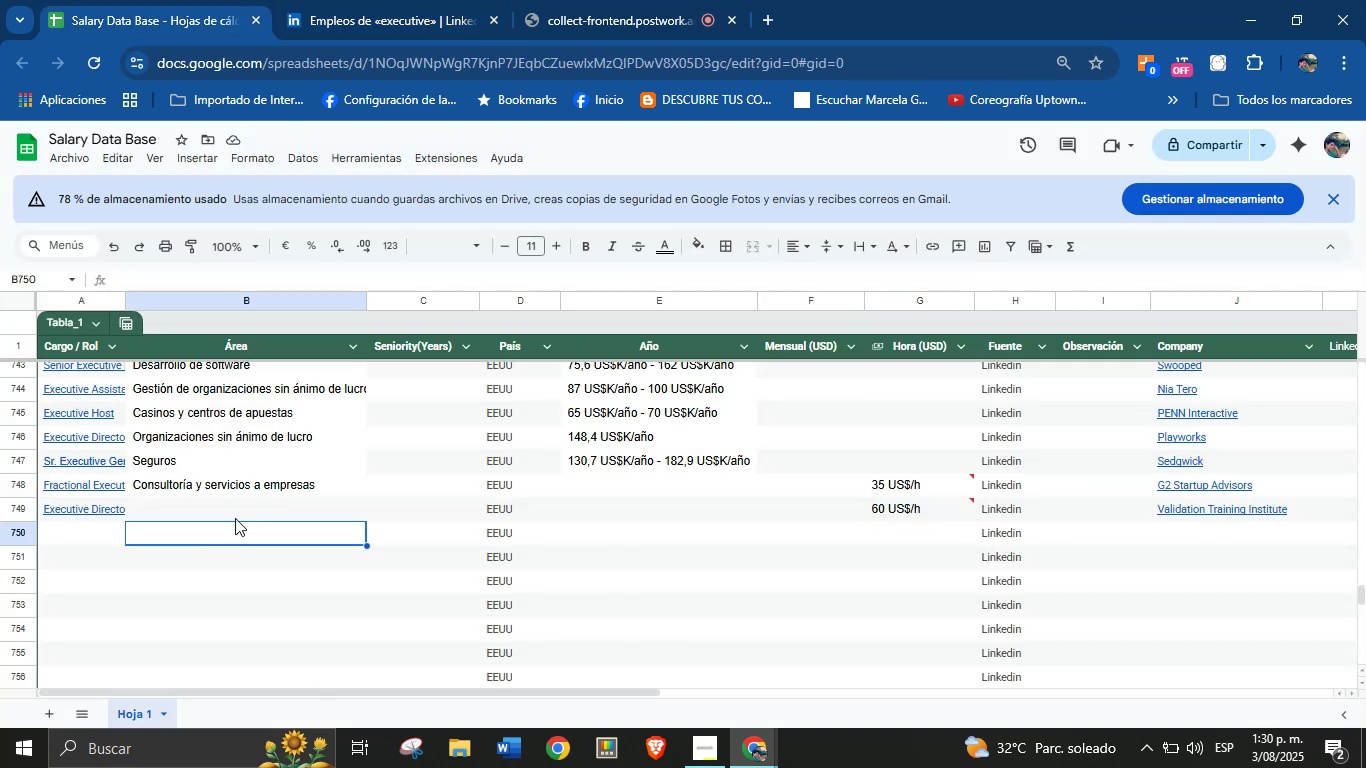 
left_click([235, 518])
 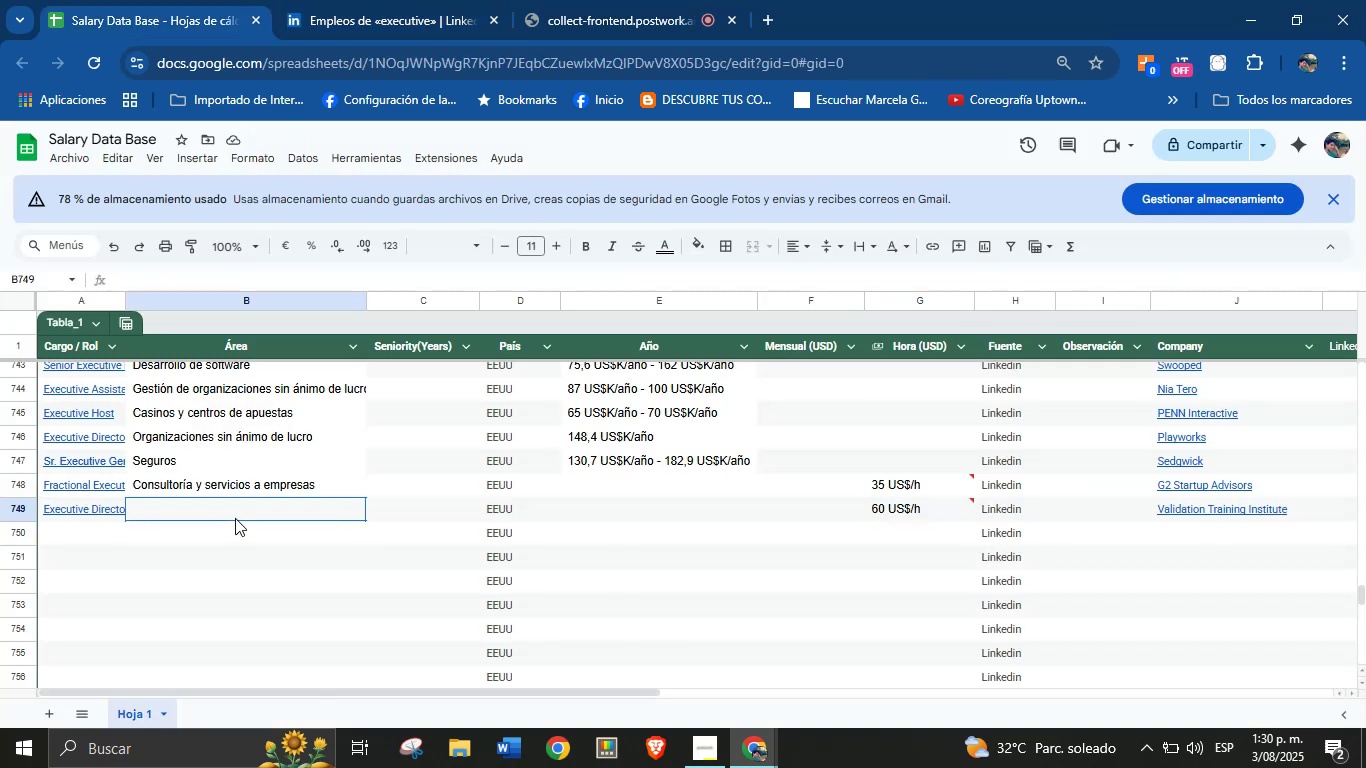 
key(Control+V)
 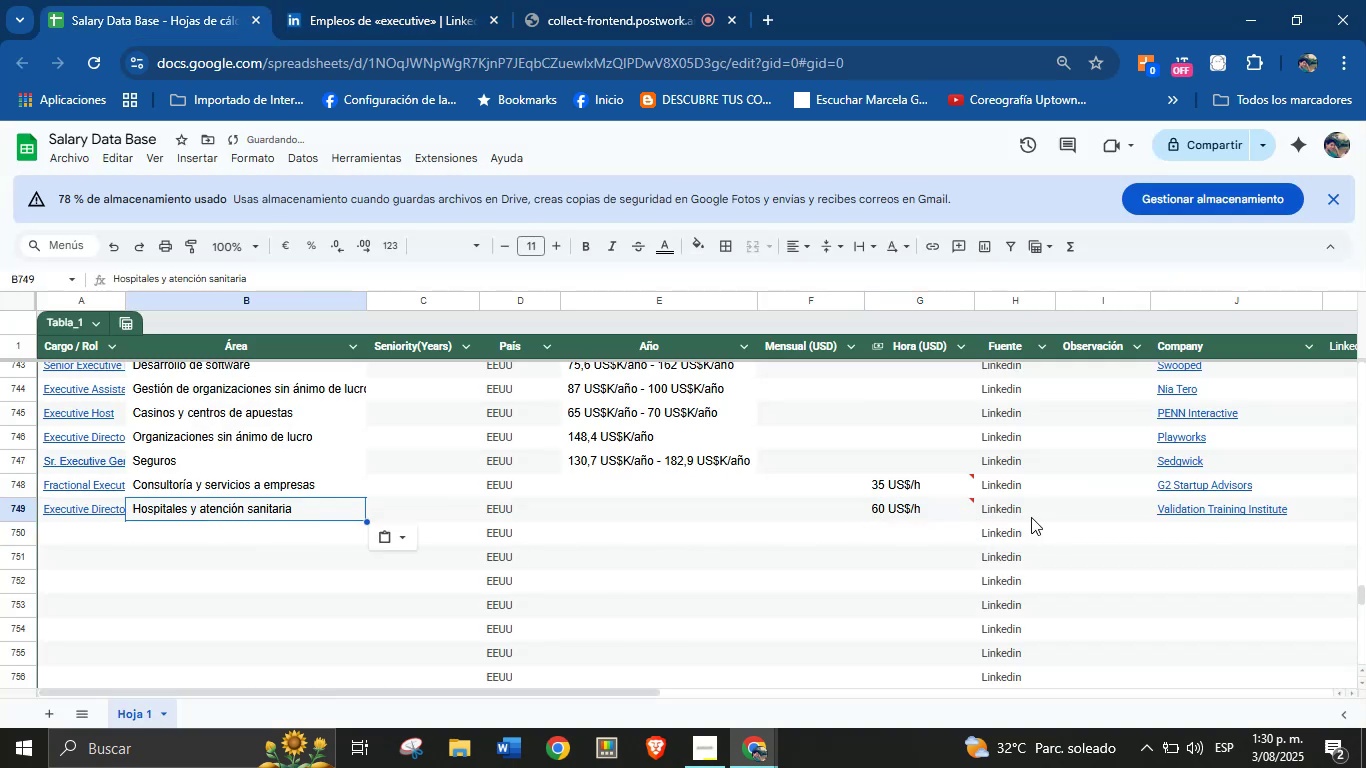 
scroll: coordinate [385, 563], scroll_direction: down, amount: 1.0
 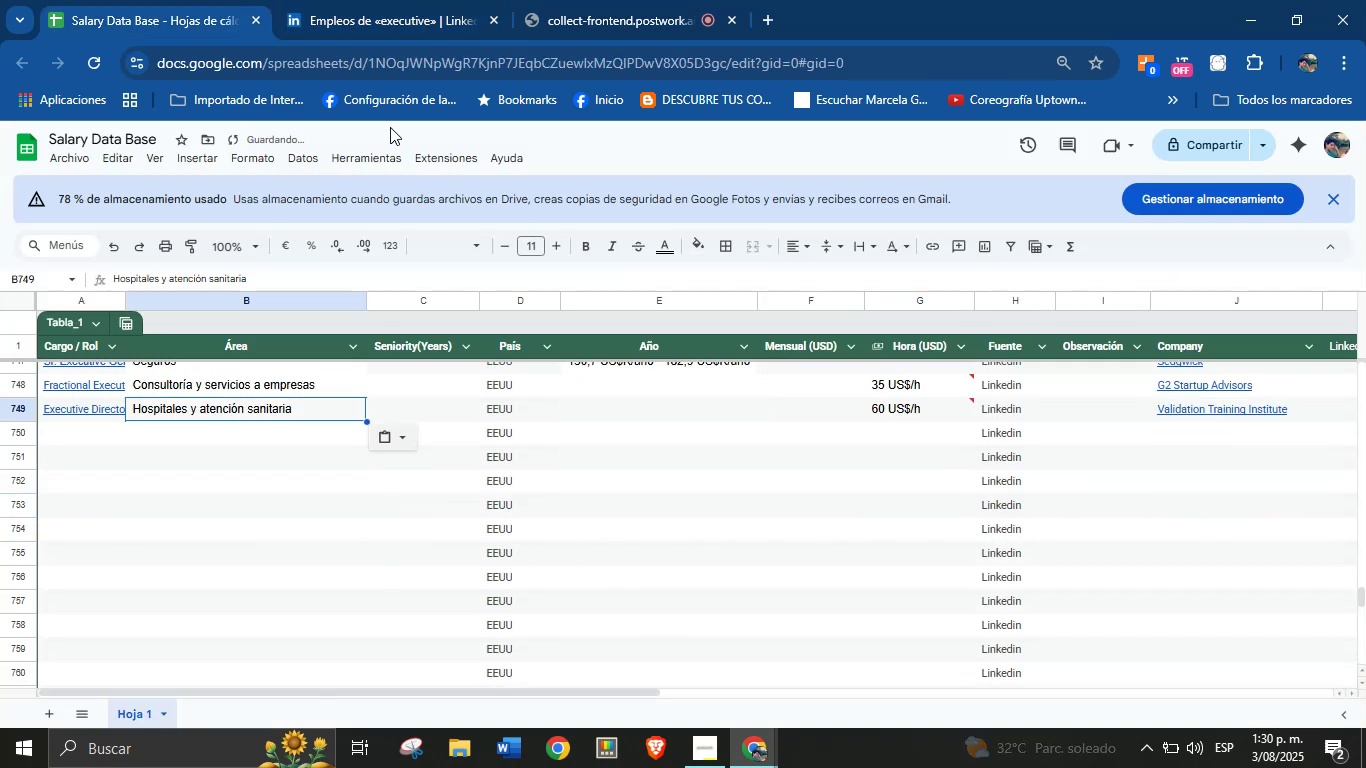 
left_click([410, 0])
 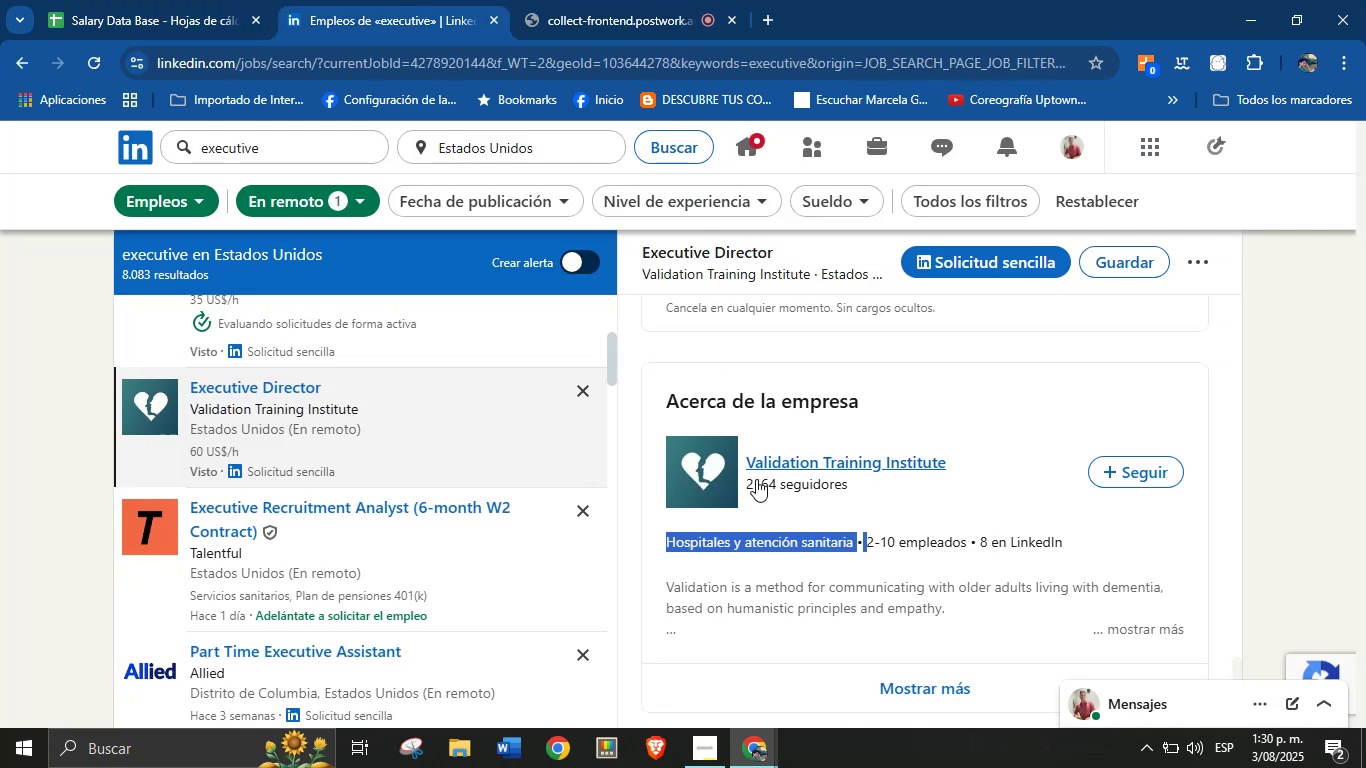 
scroll: coordinate [445, 506], scroll_direction: down, amount: 5.0
 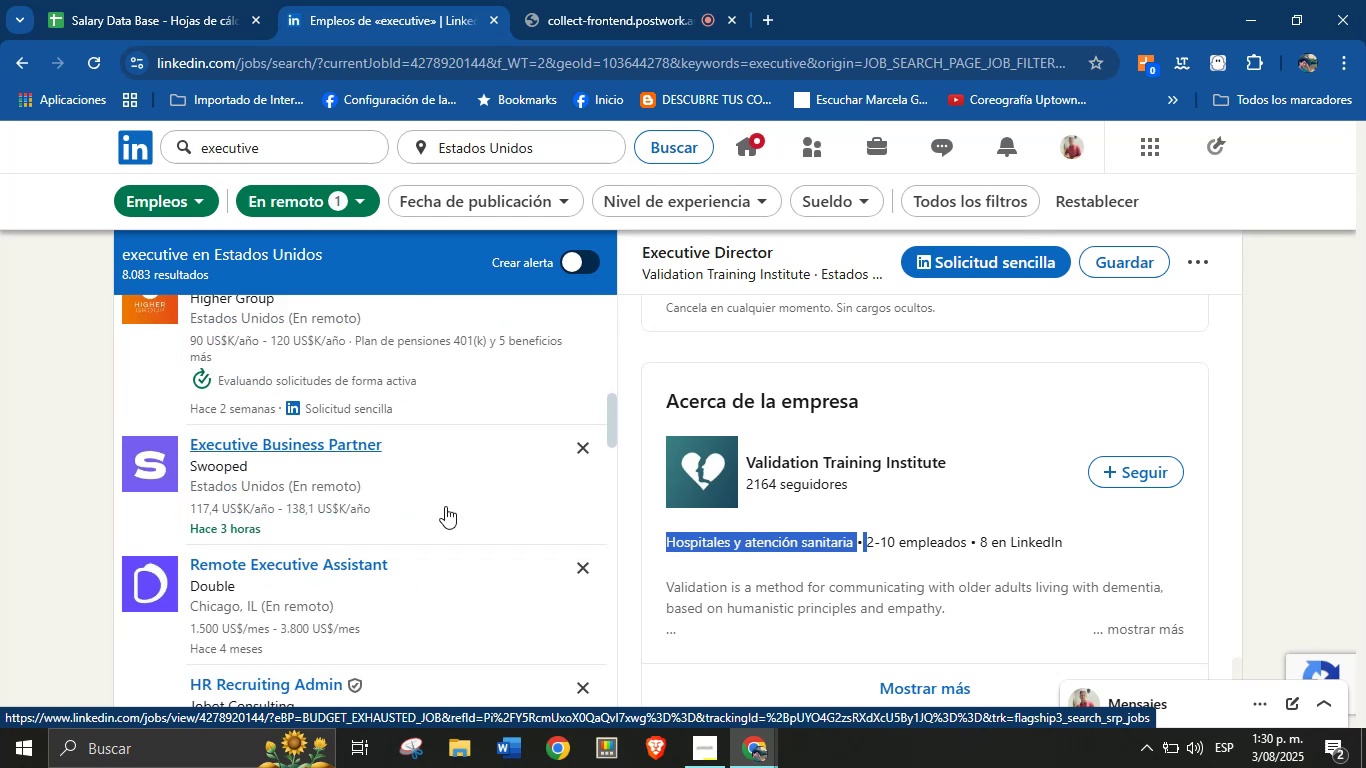 
scroll: coordinate [445, 506], scroll_direction: up, amount: 1.0
 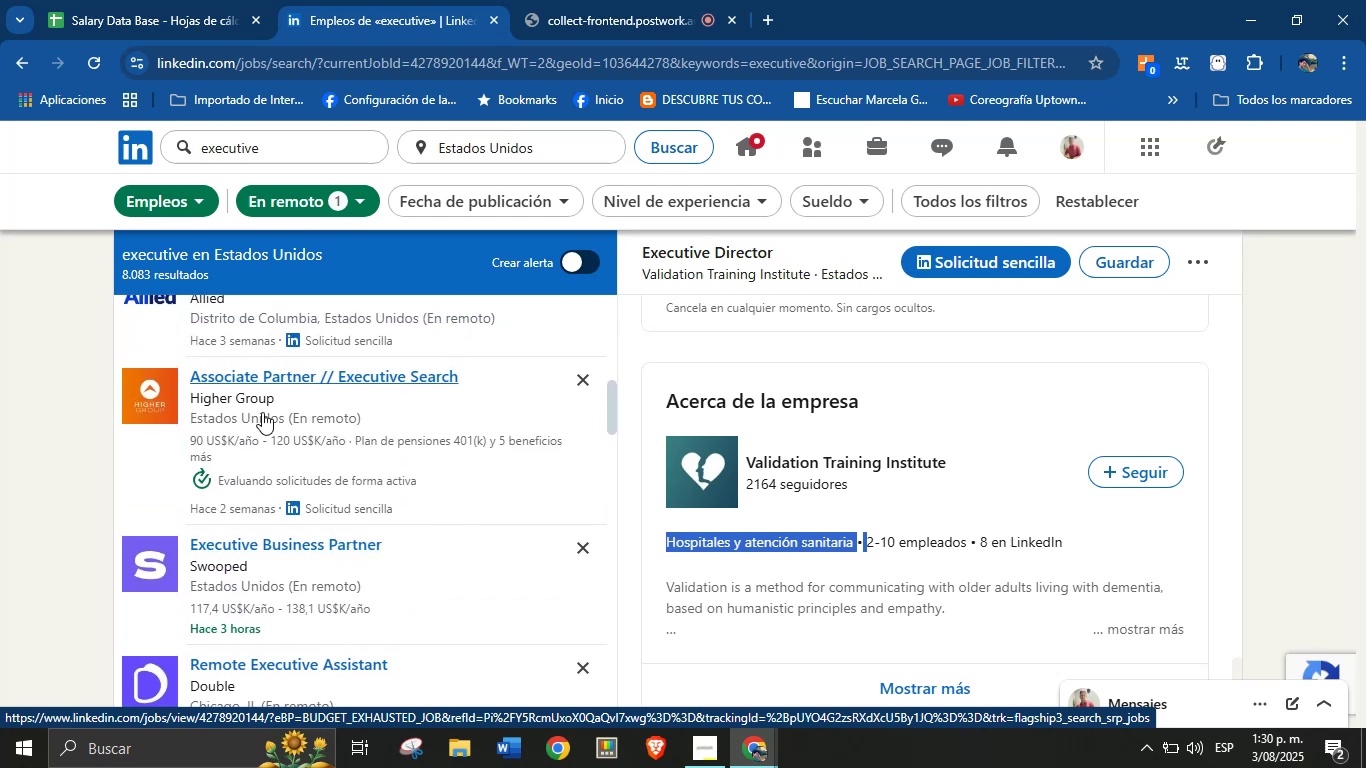 
left_click([257, 383])
 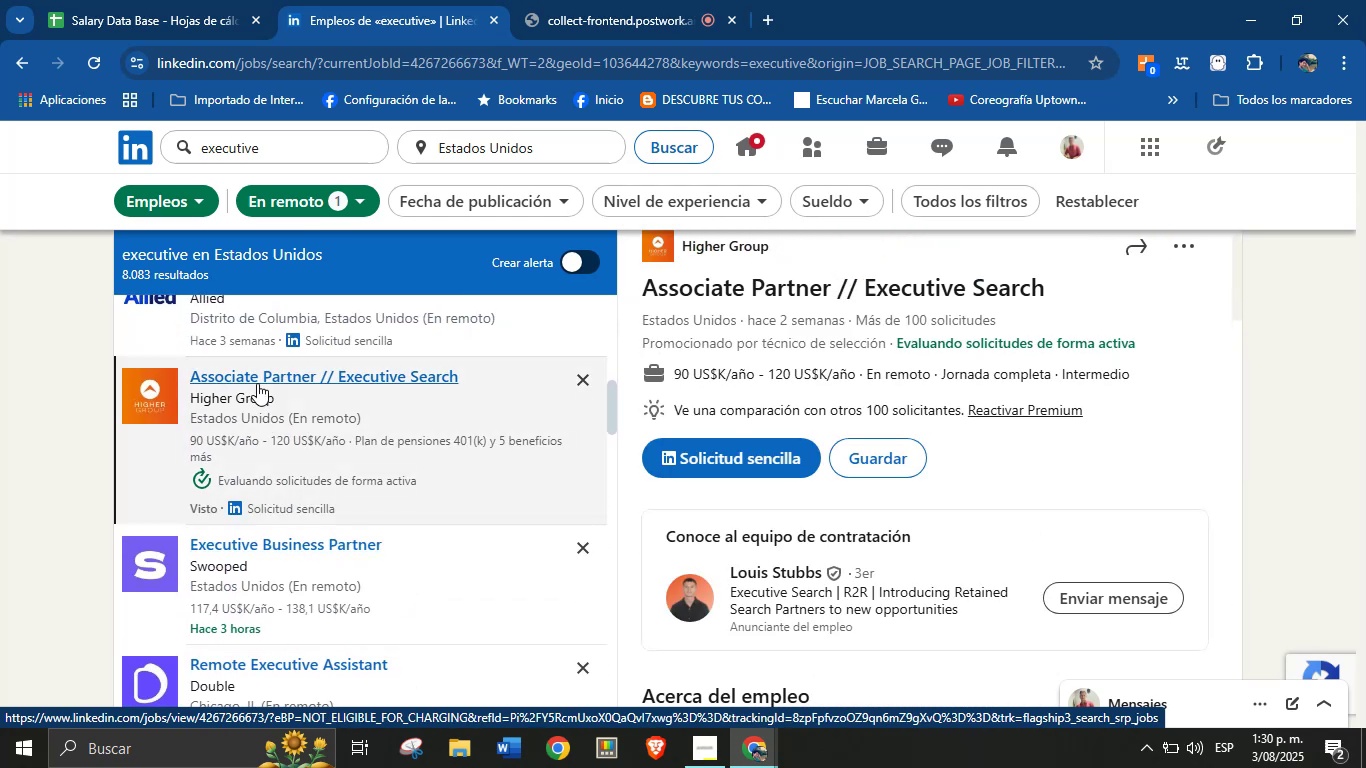 
wait(12.7)
 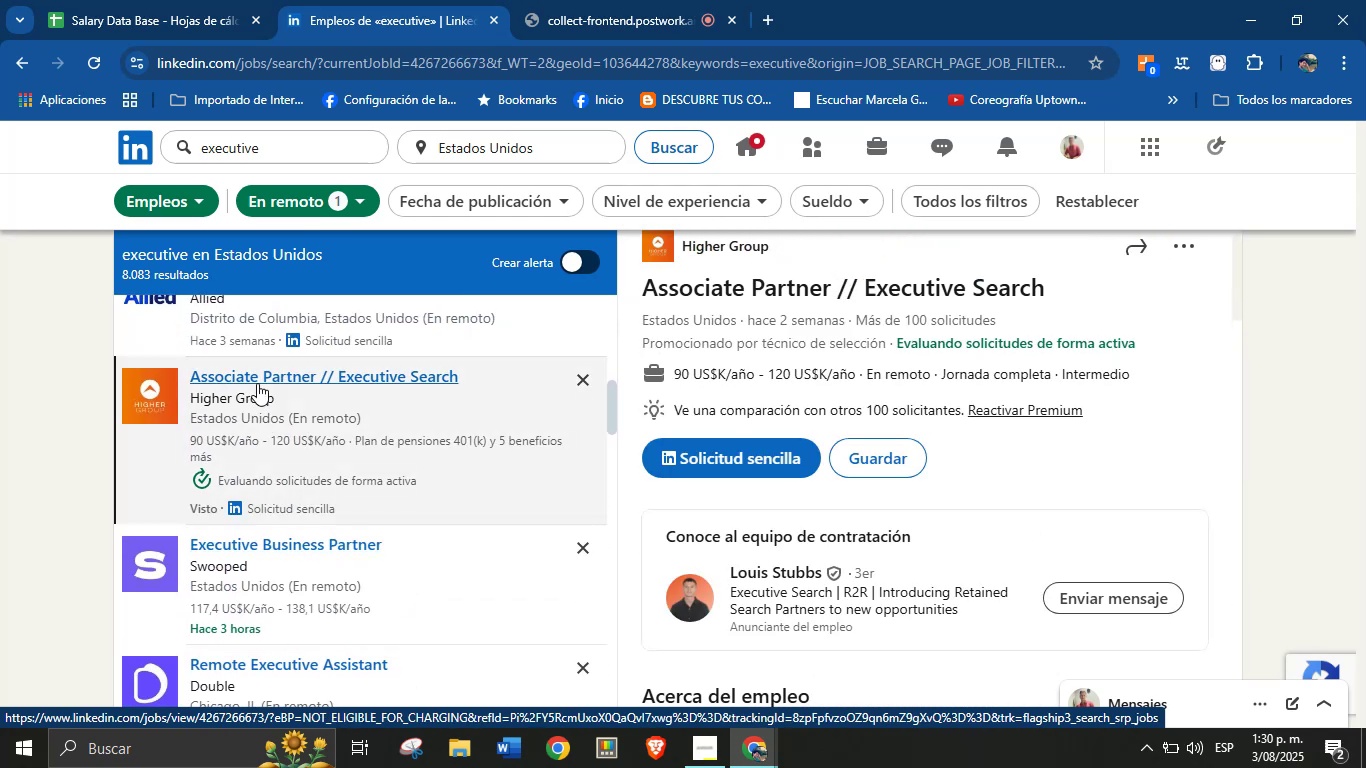 
key(Control+C)
 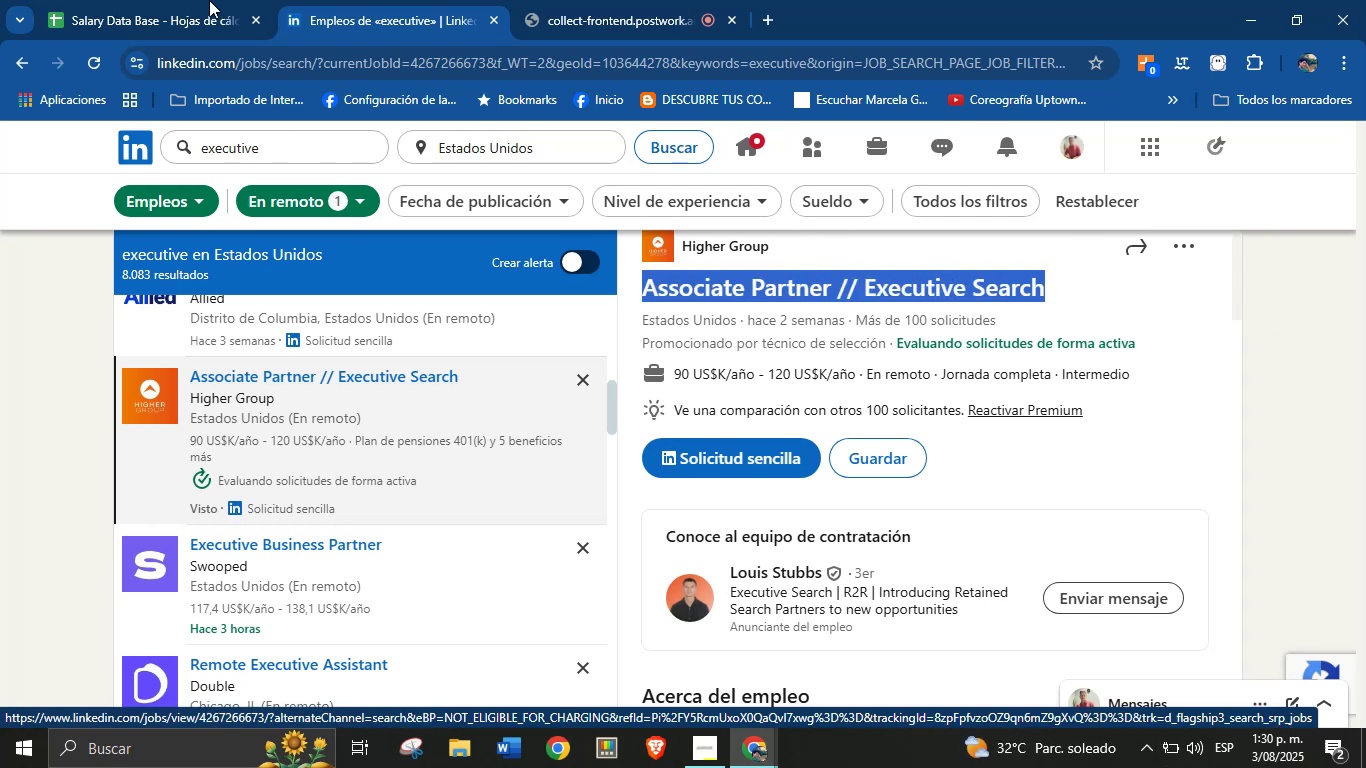 
left_click([40, 0])
 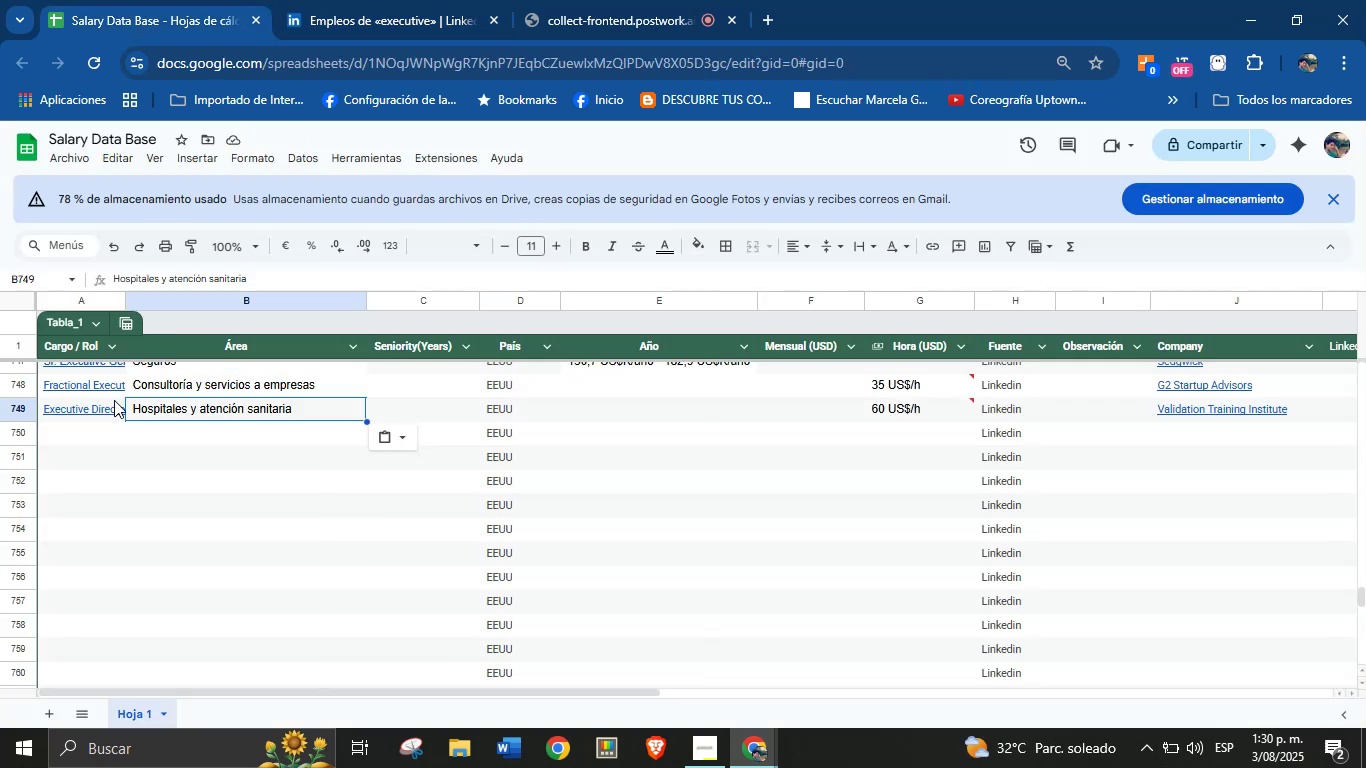 
left_click([71, 432])
 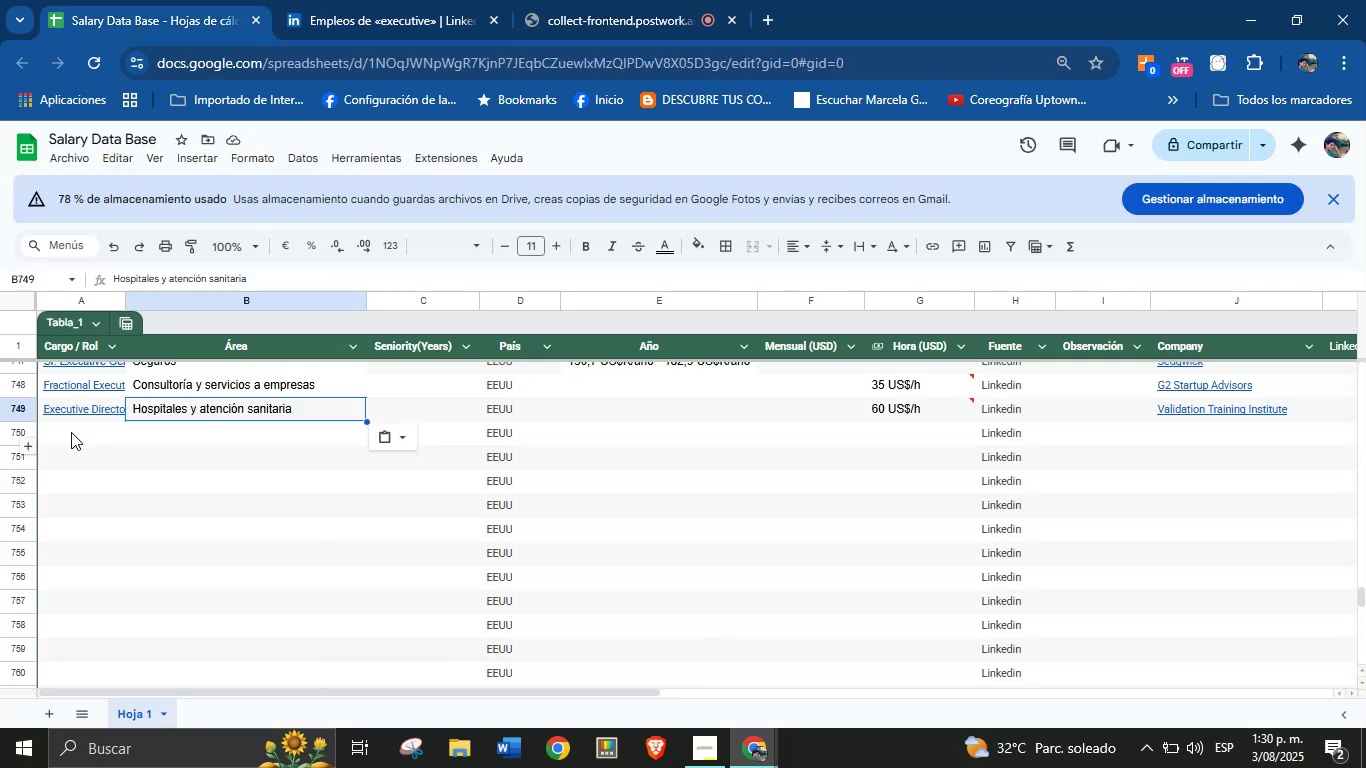 
key(Control+V)
 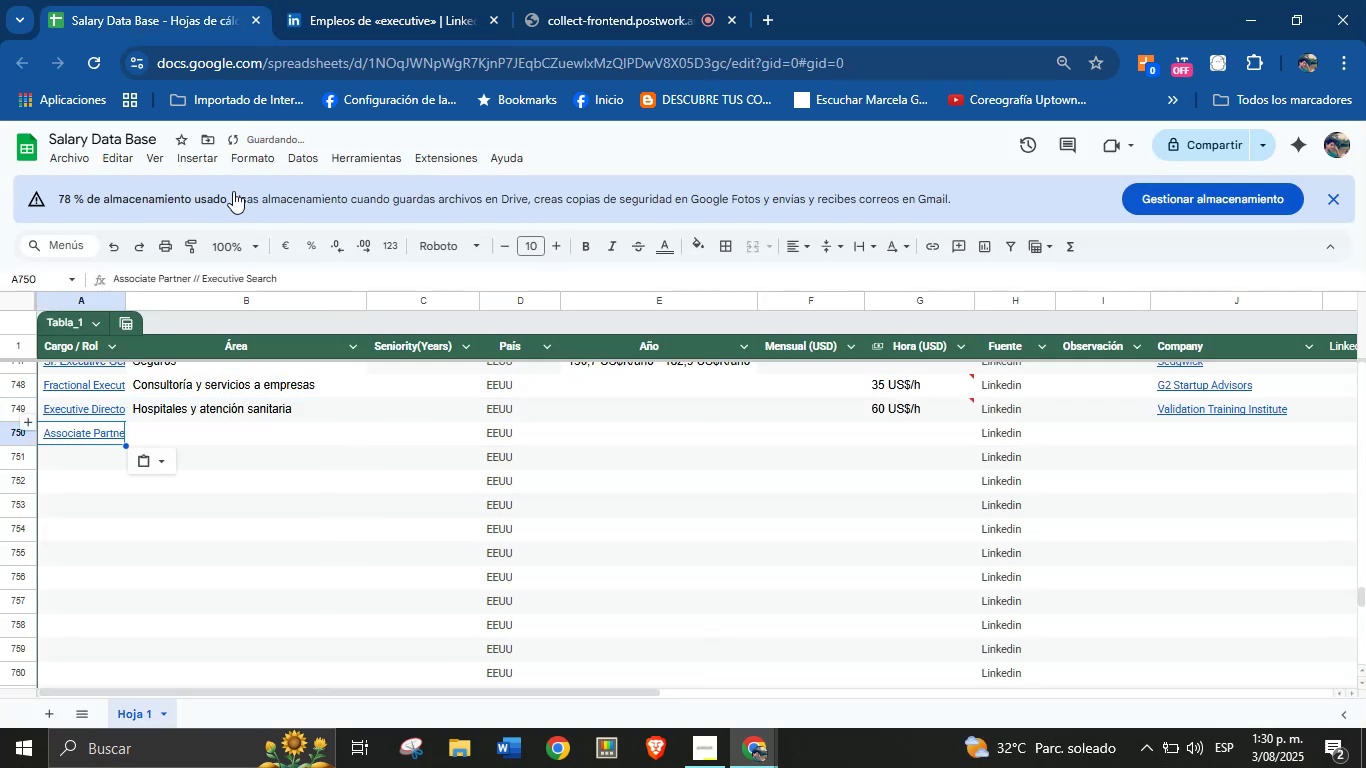 
left_click([354, 0])
 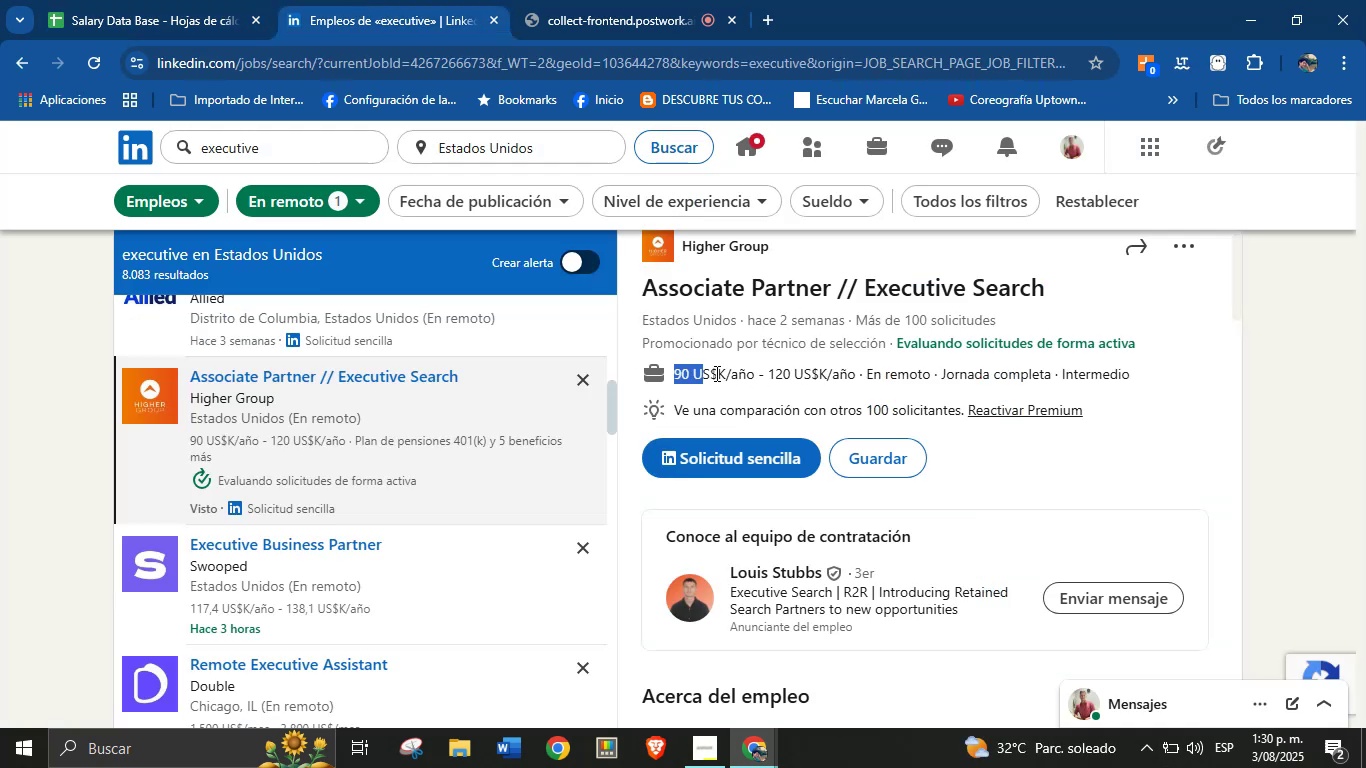 
key(Control+C)
 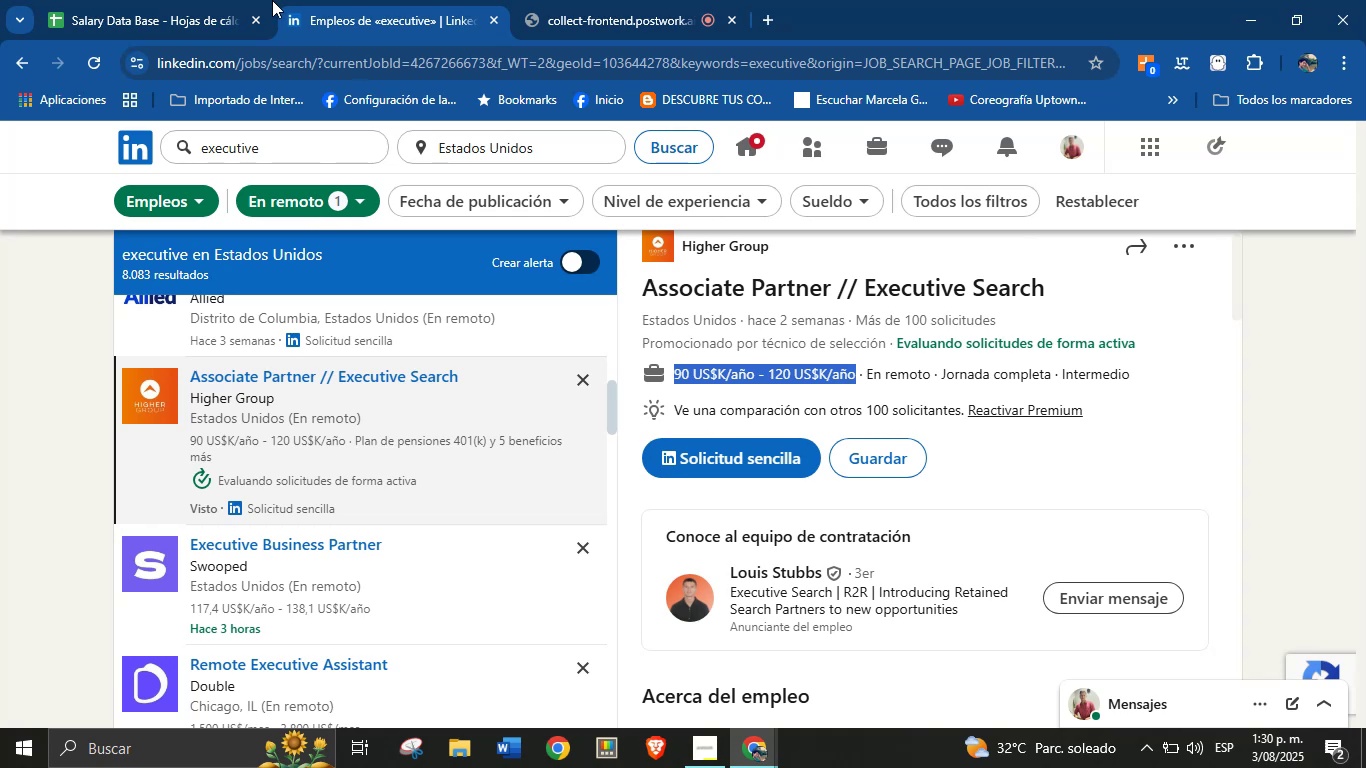 
left_click([167, 0])
 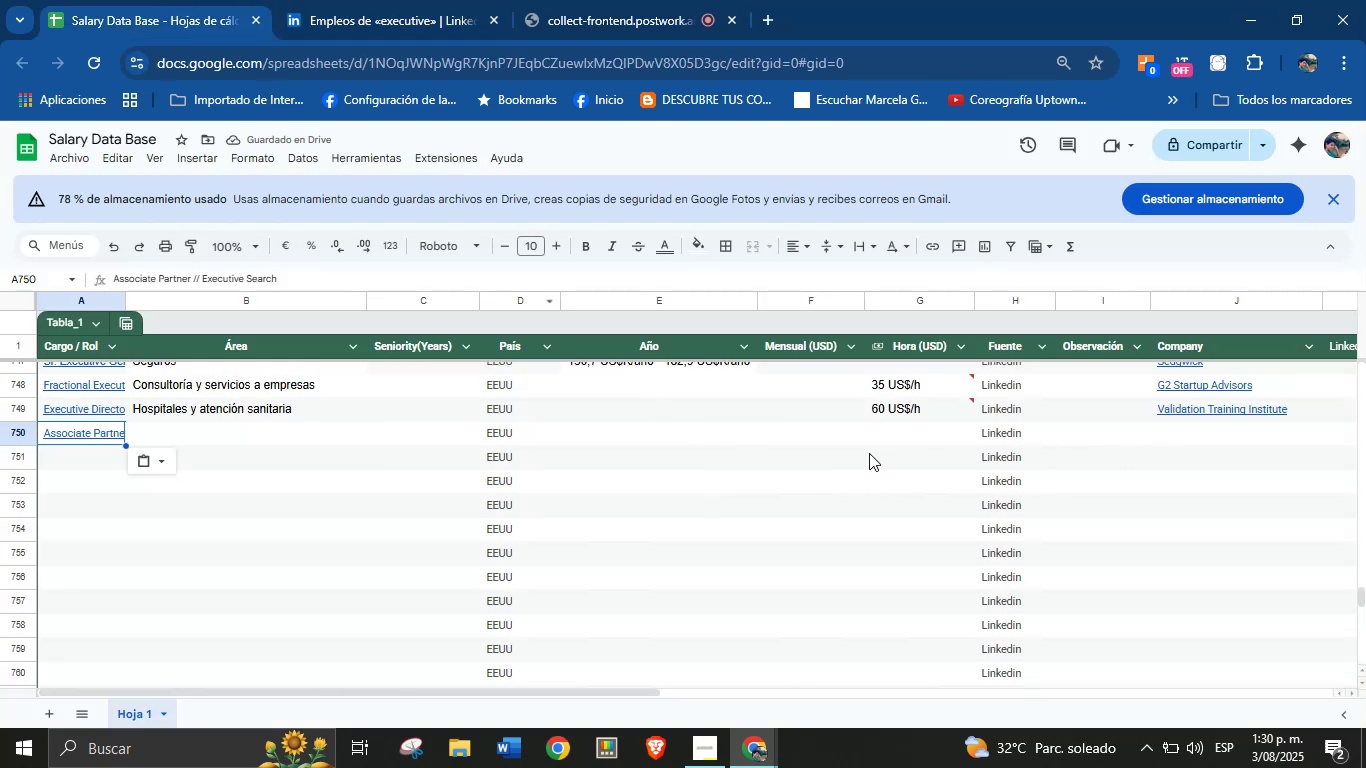 
left_click([907, 450])
 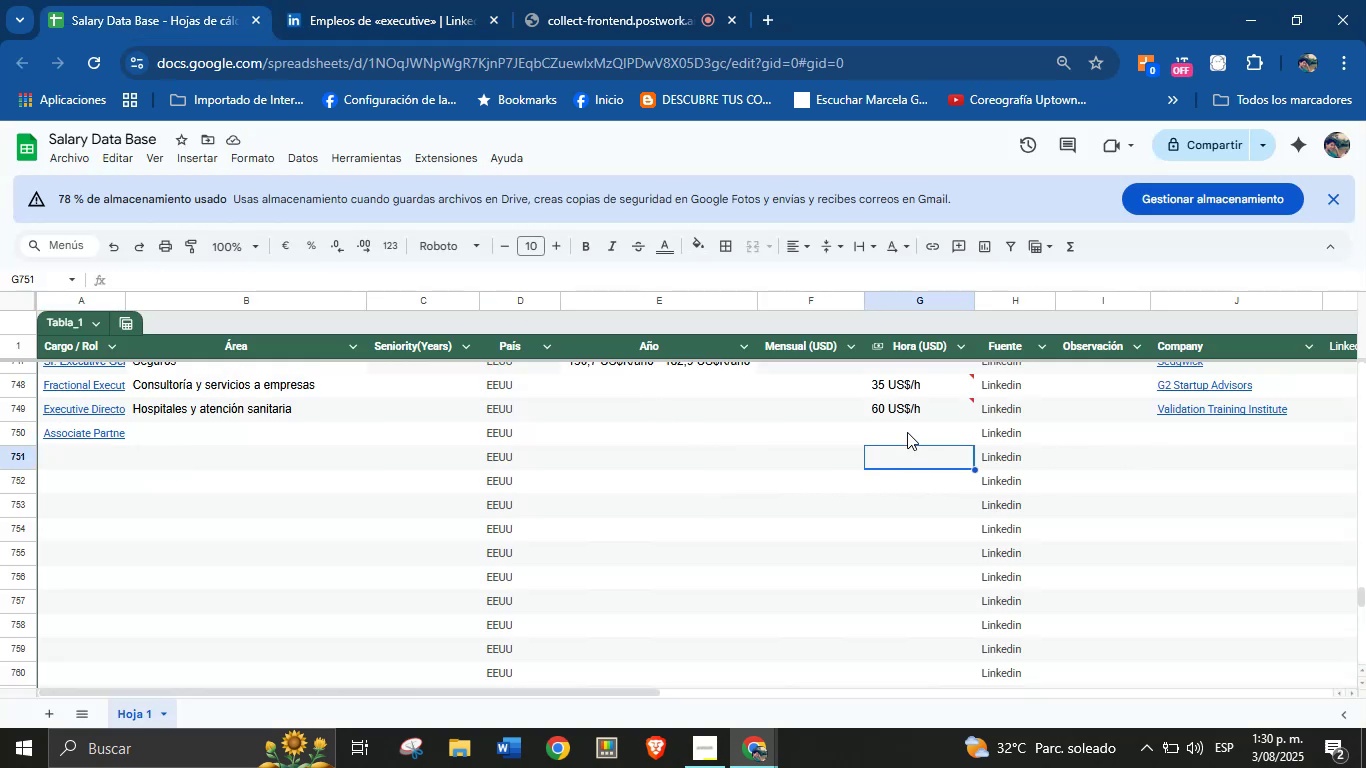 
left_click([907, 432])
 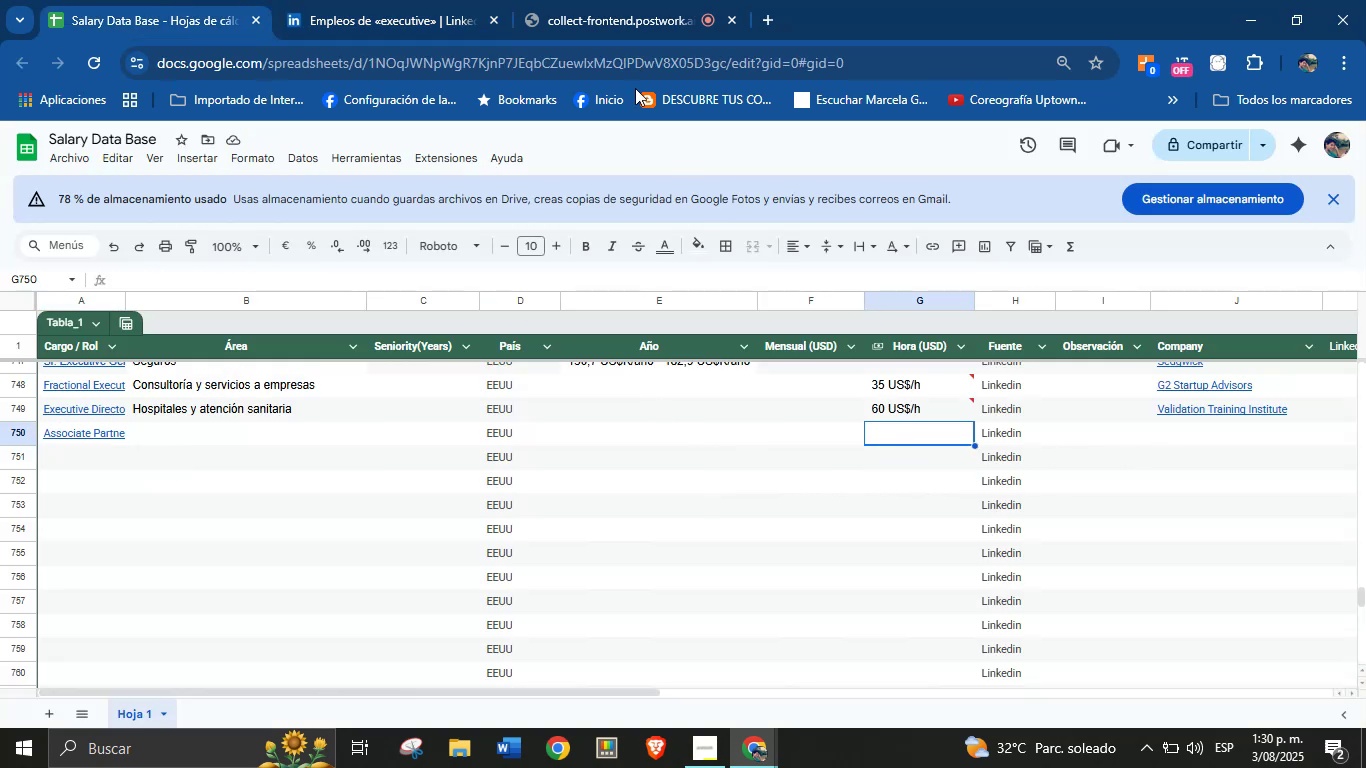 
left_click([440, 0])
 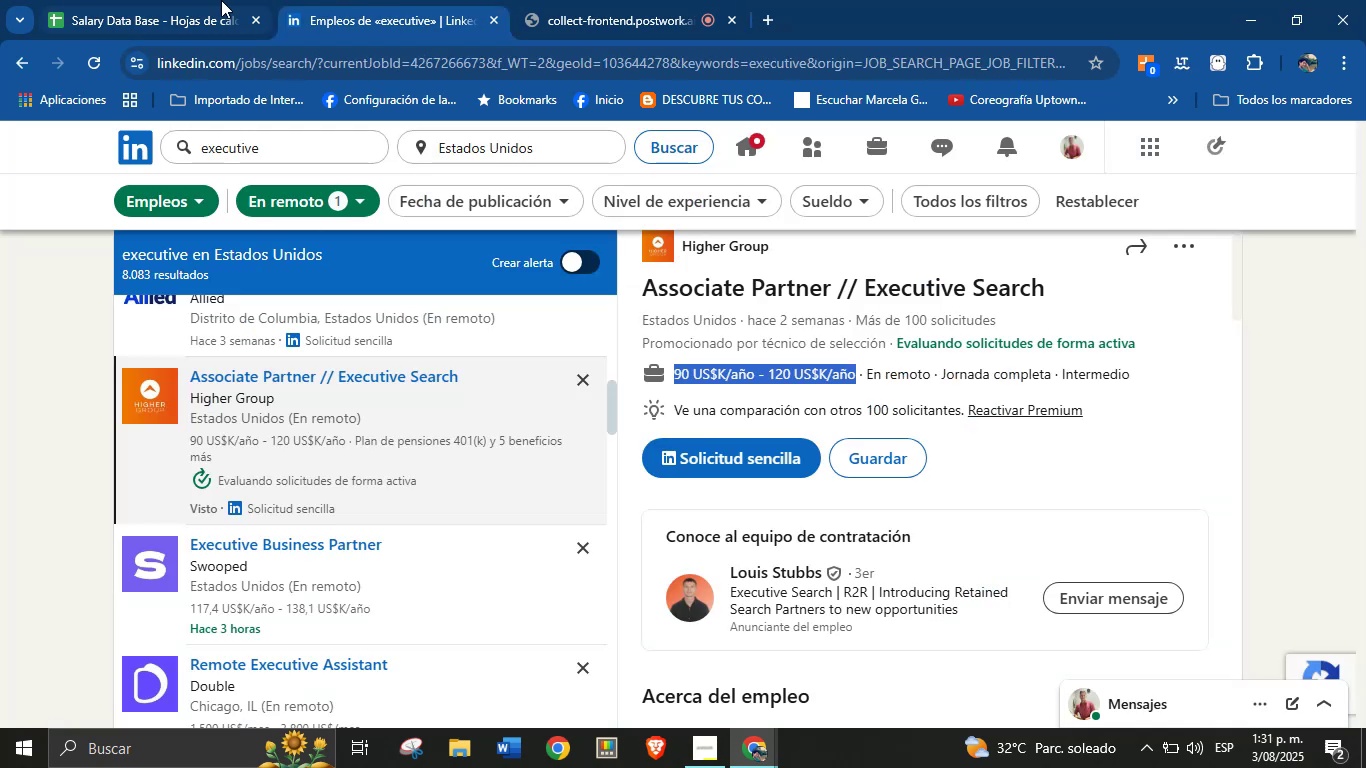 
left_click([202, 0])
 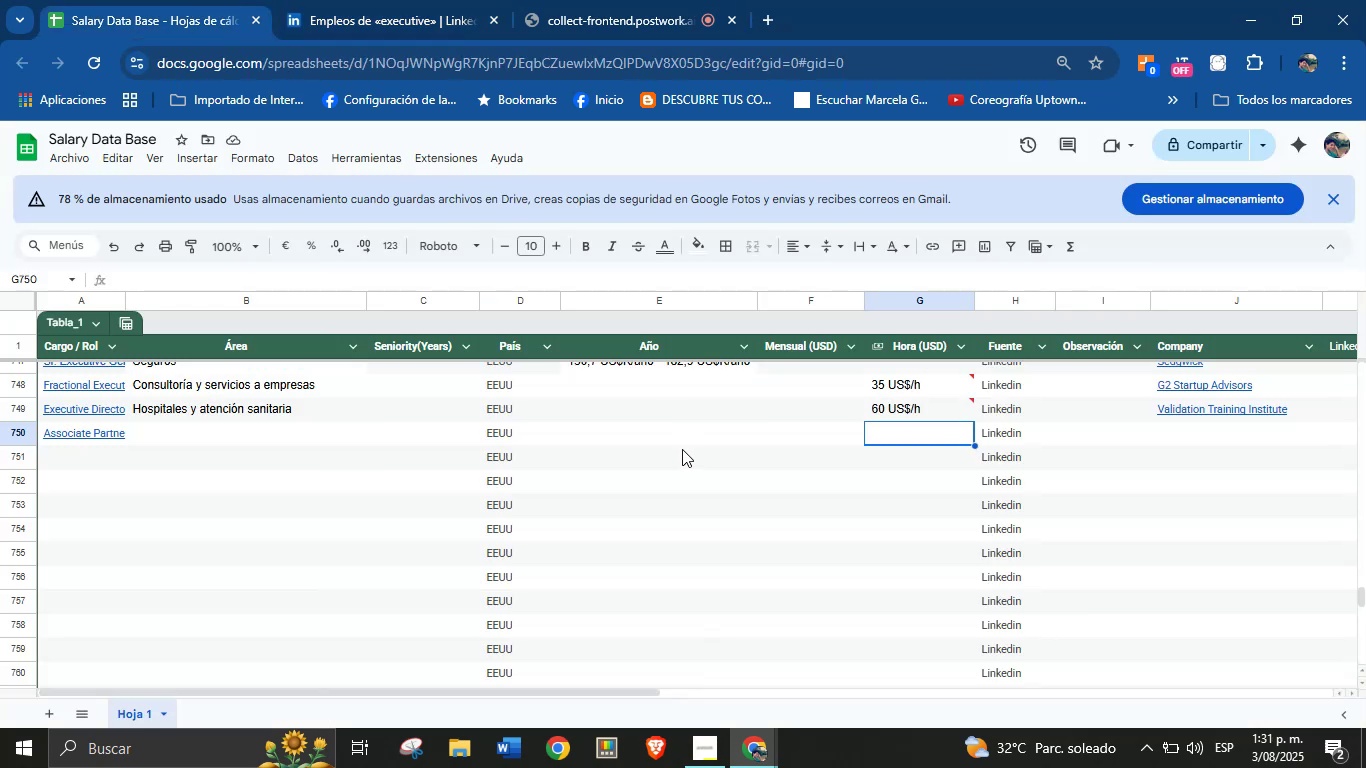 
left_click([672, 441])
 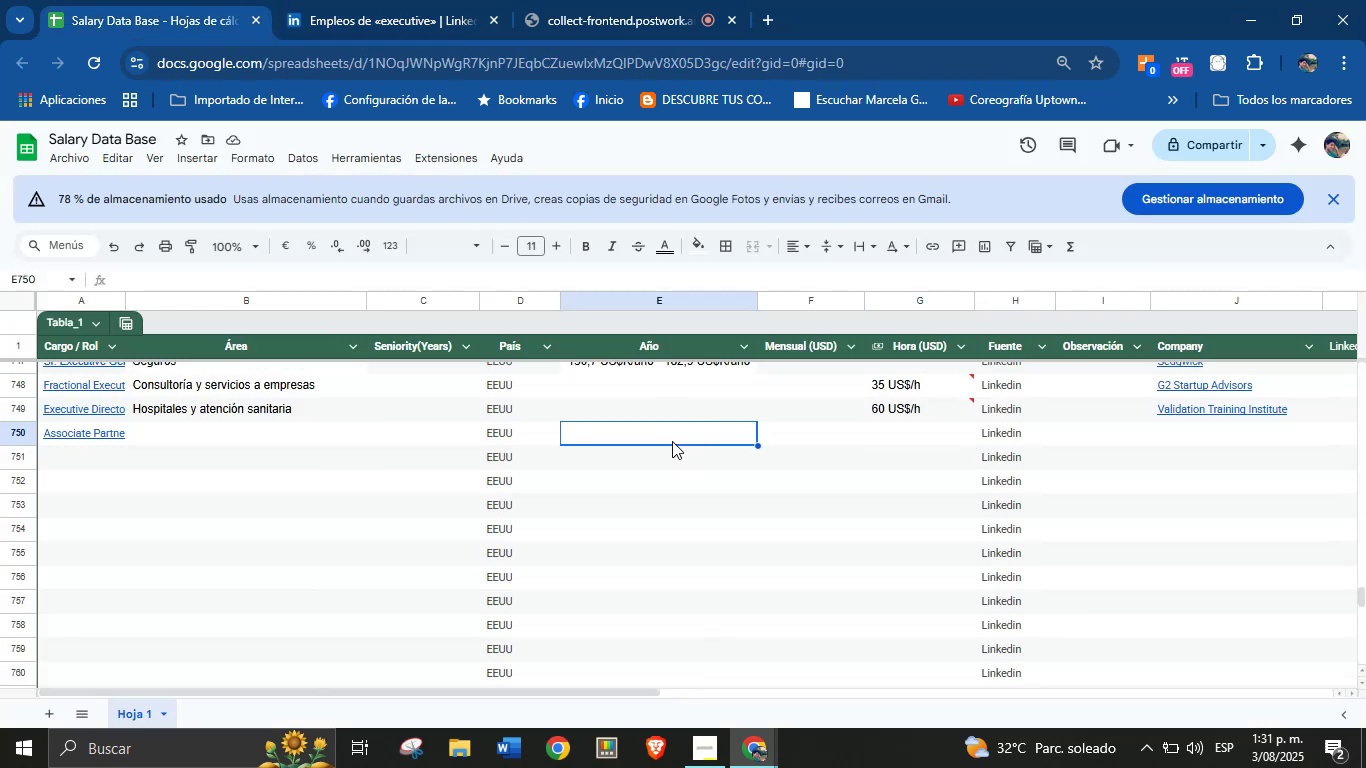 
key(Control+V)
 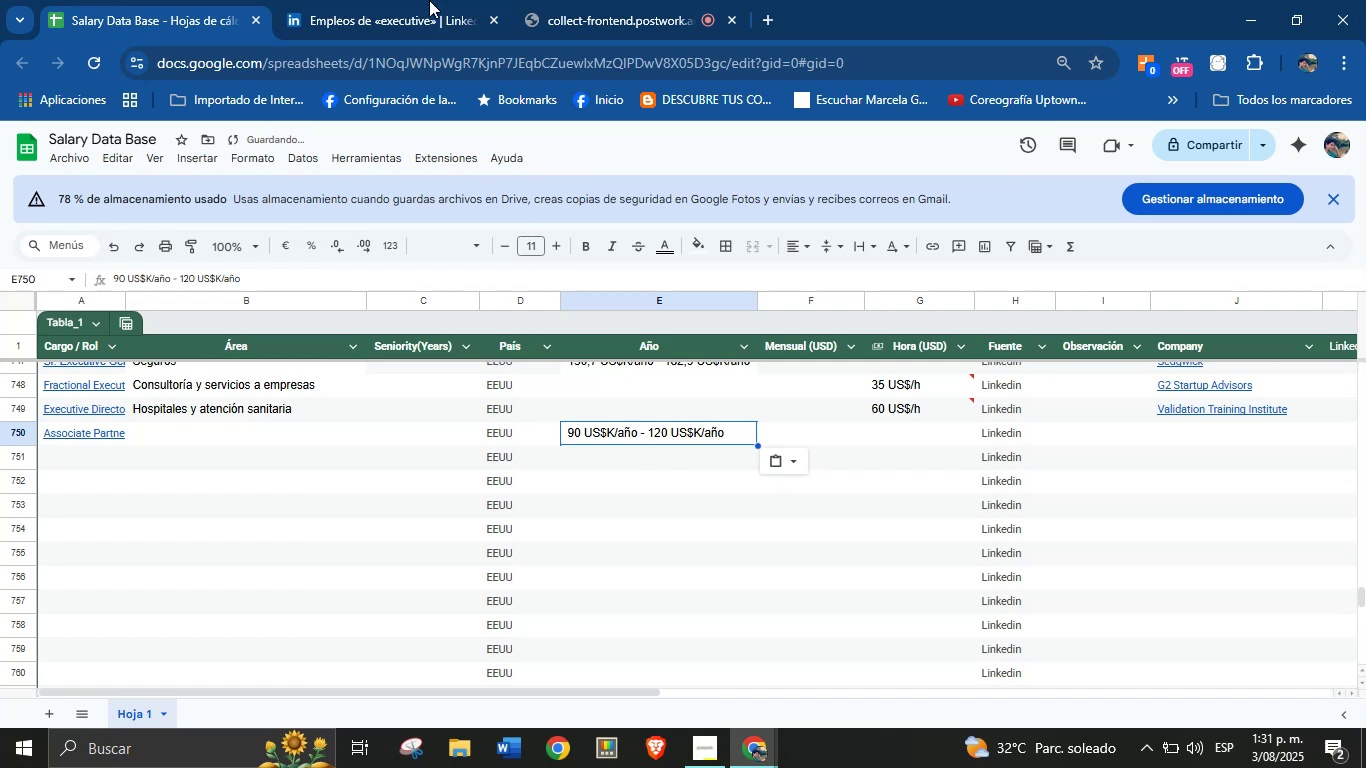 
left_click([429, 0])
 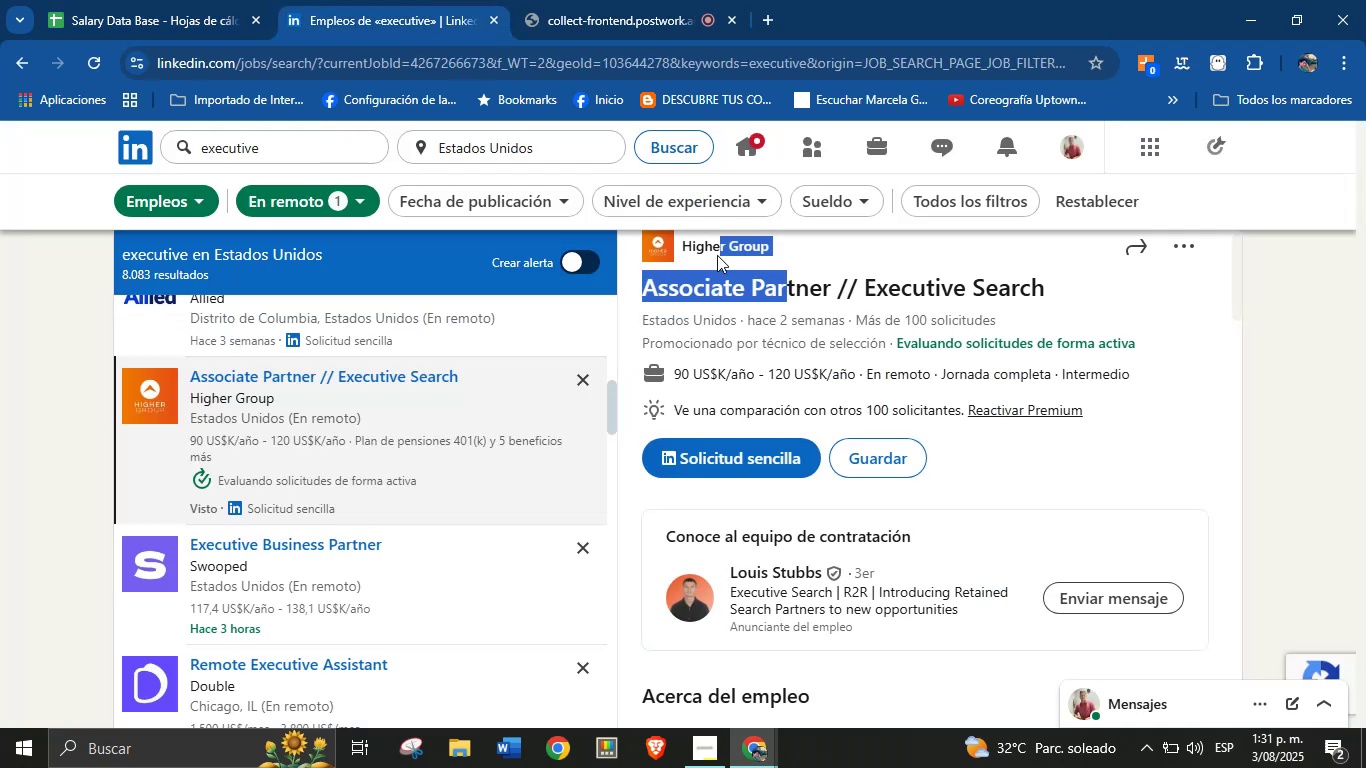 
left_click([815, 254])
 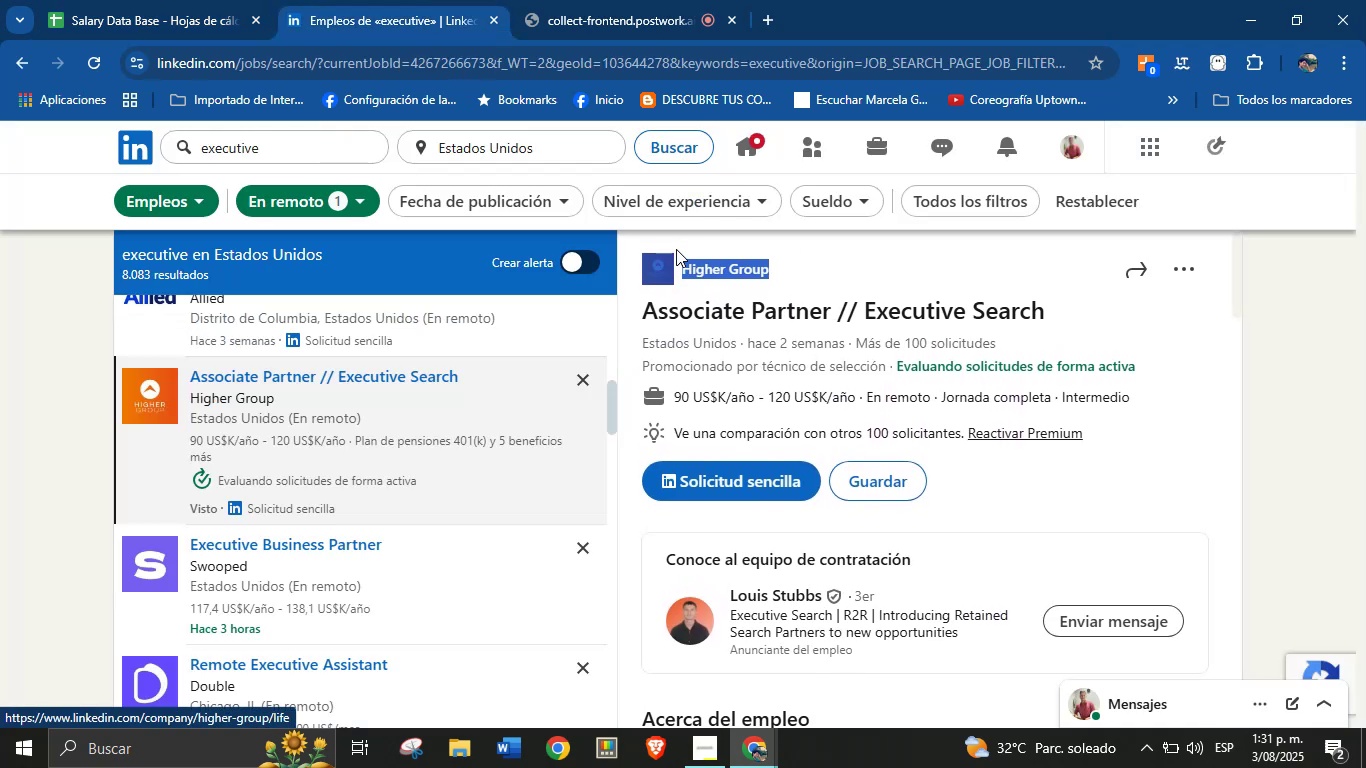 
key(Control+C)
 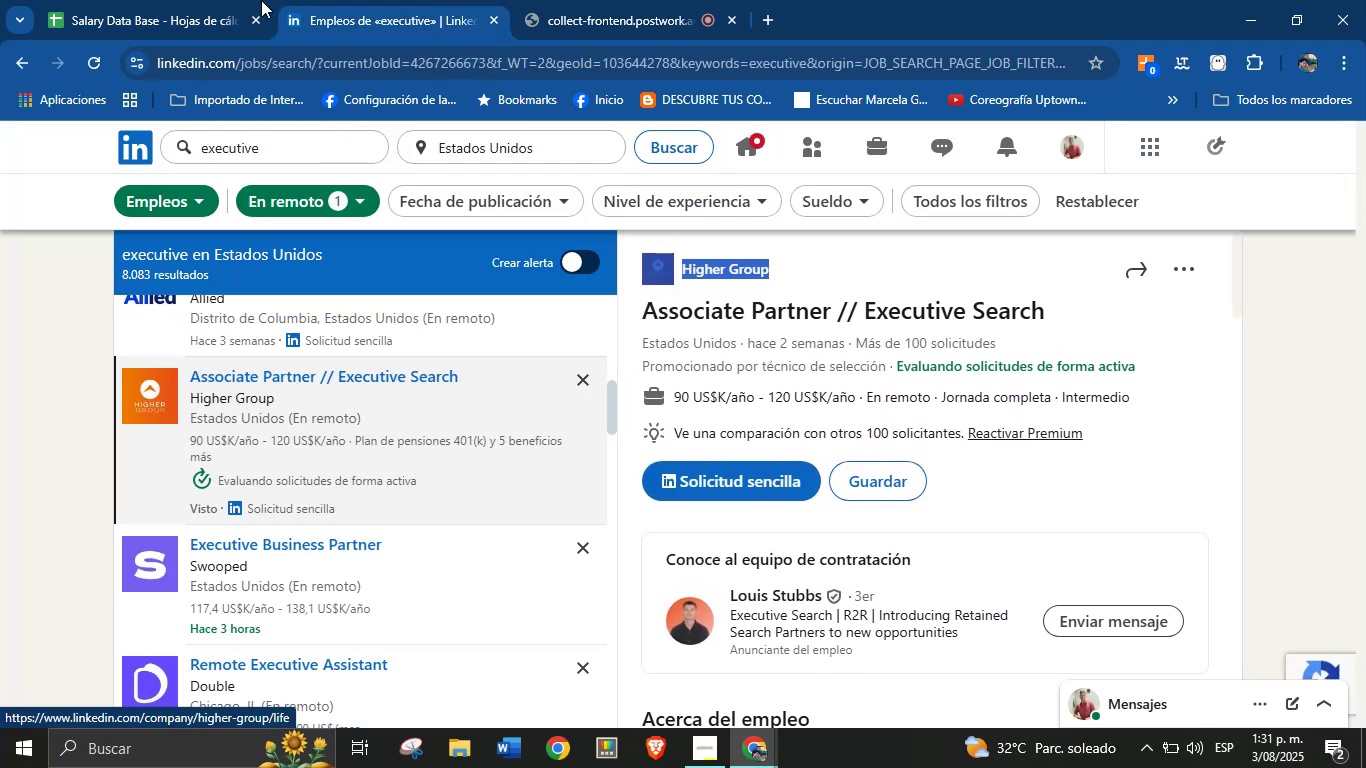 
left_click([149, 0])
 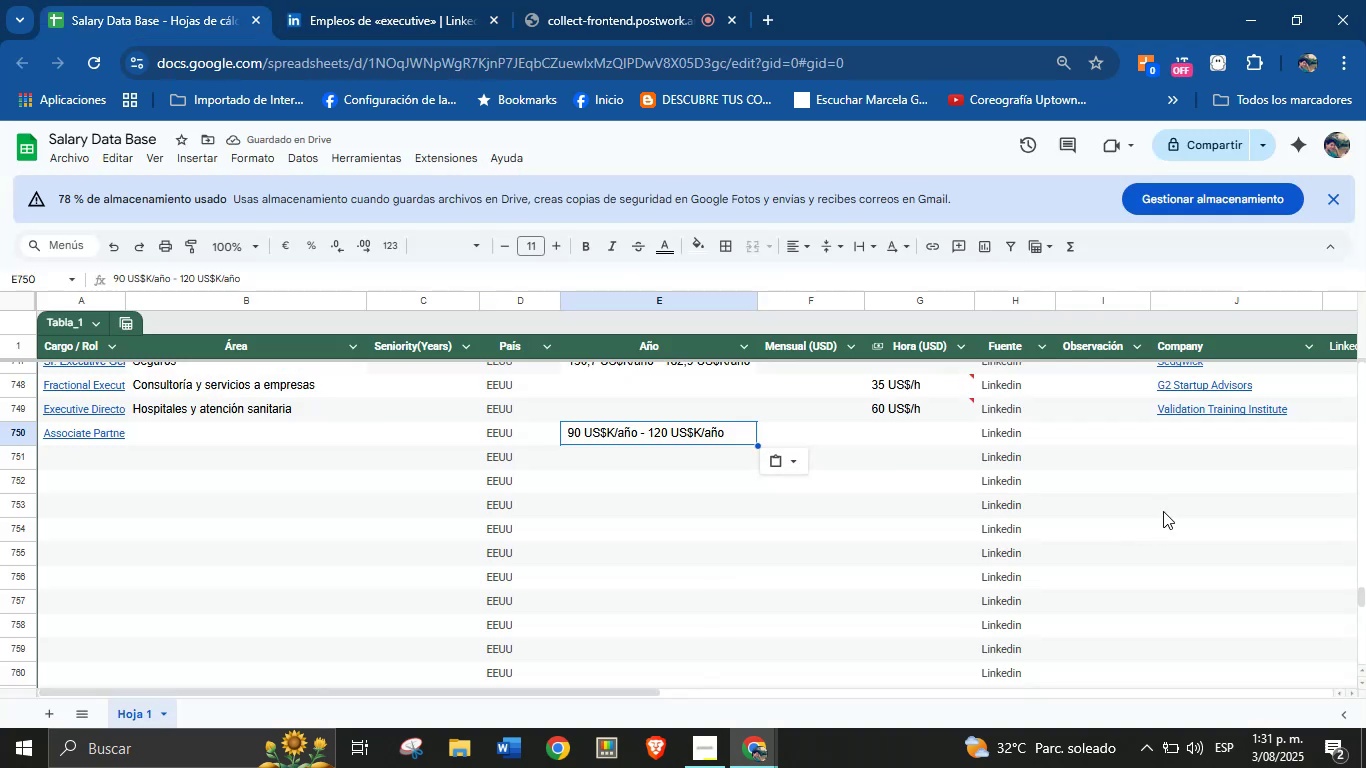 
left_click([1191, 458])
 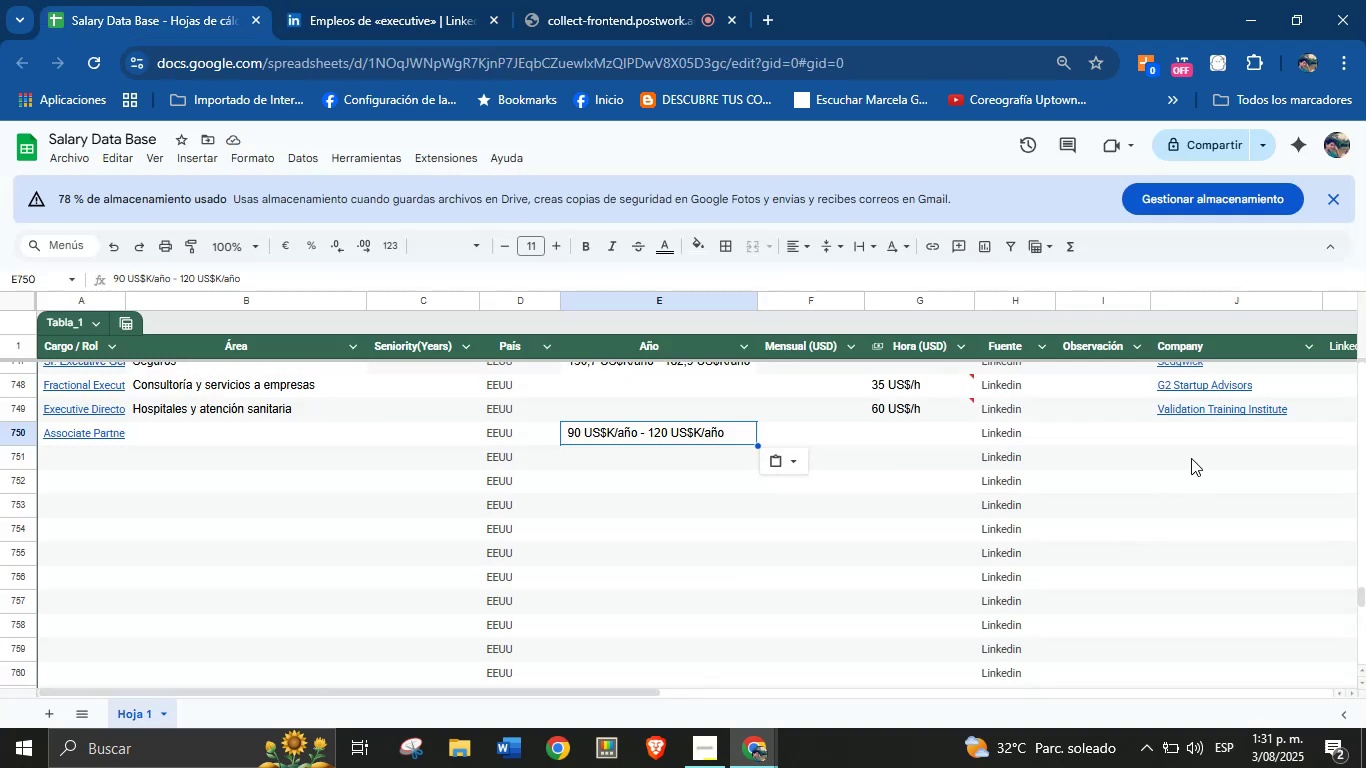 
hold_key(key=ControlLeft, duration=0.39)
 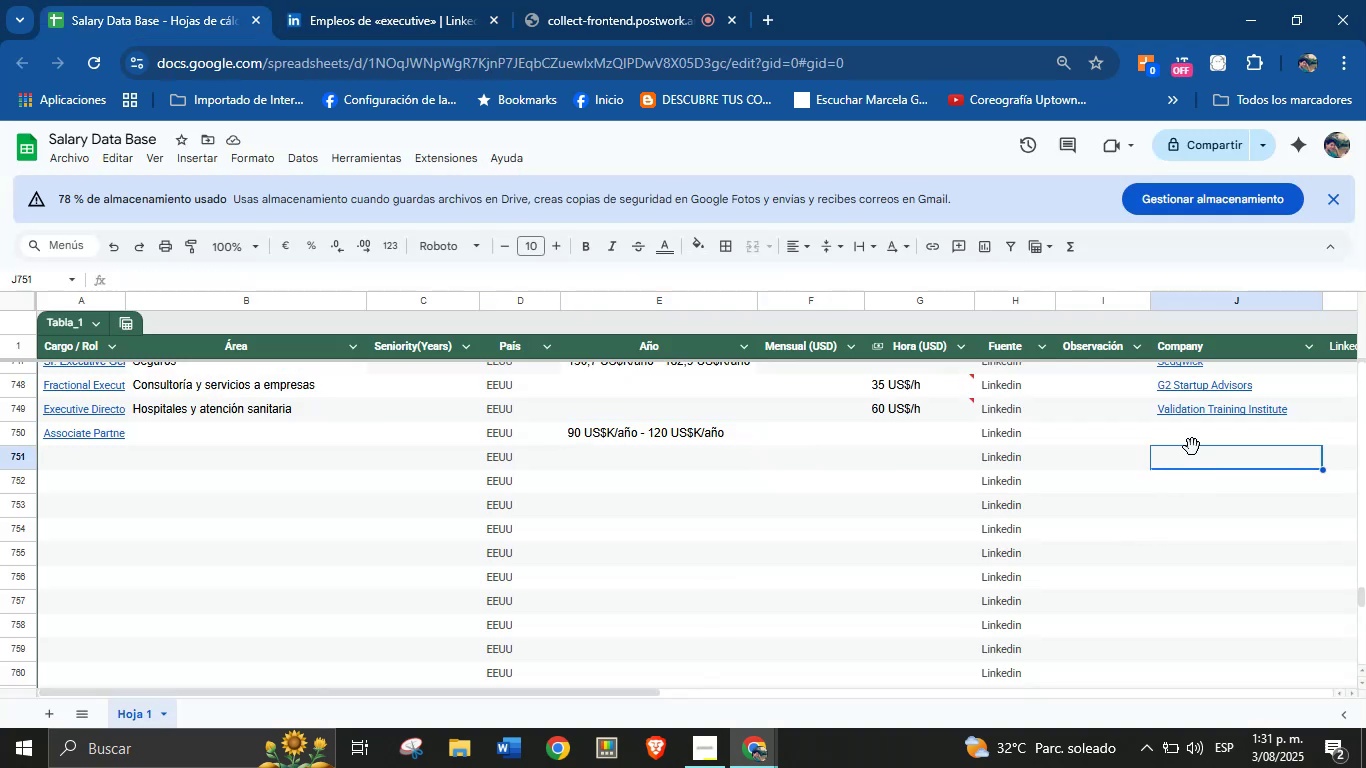 
left_click([1196, 440])
 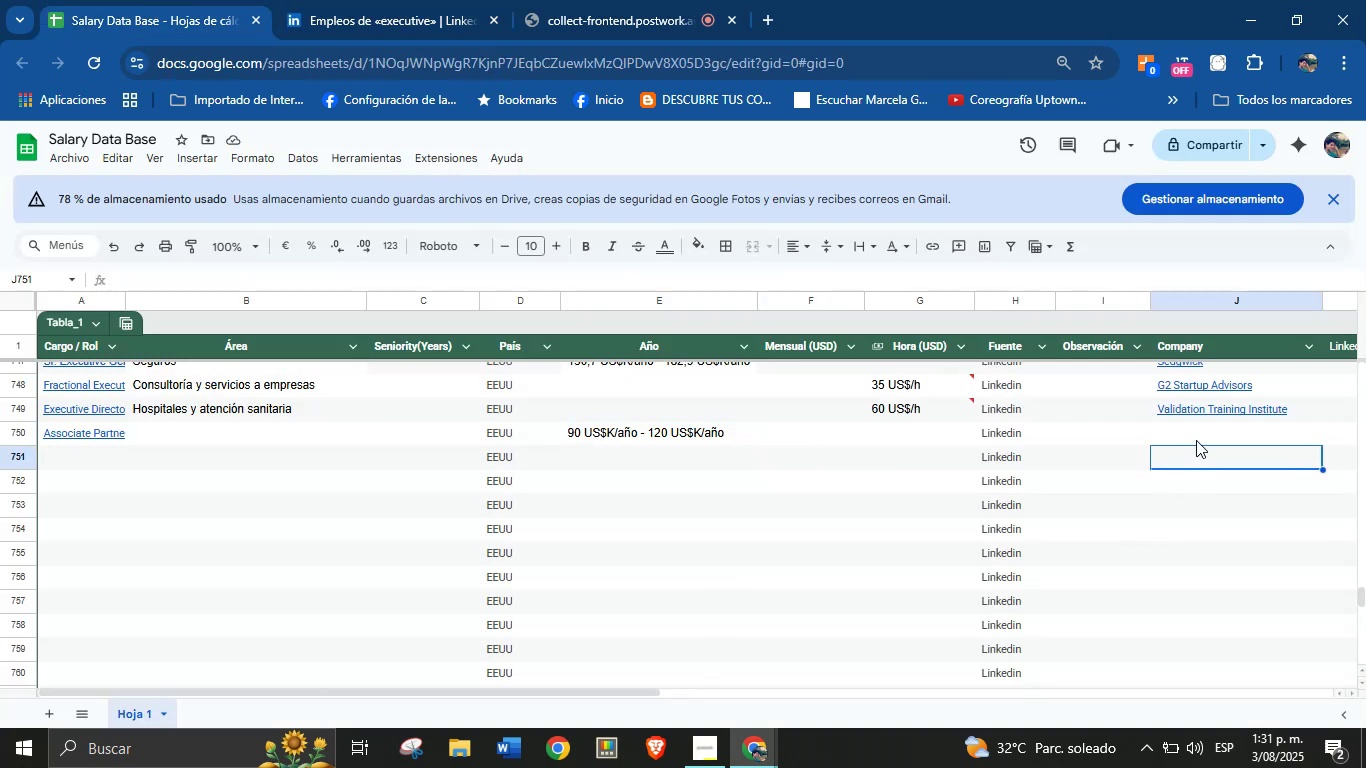 
key(Control+V)
 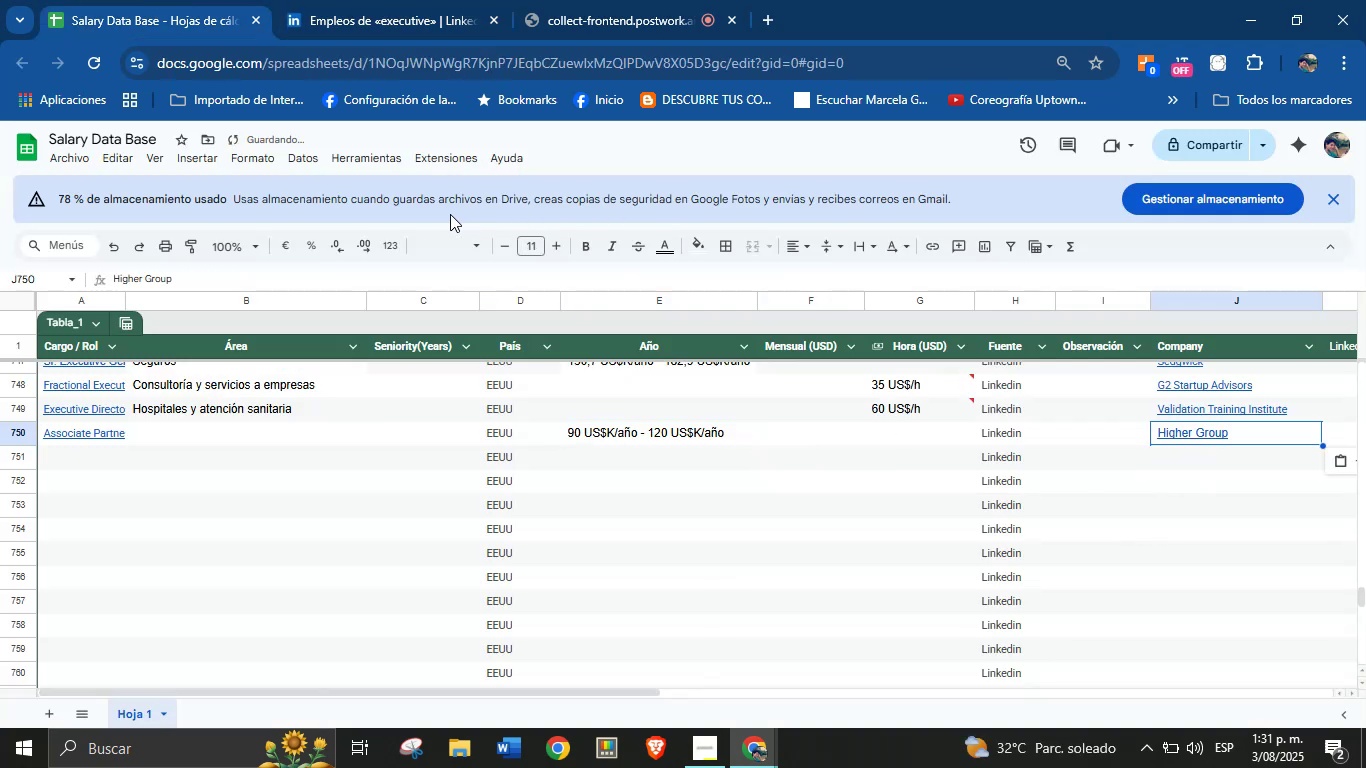 
left_click([439, 0])
 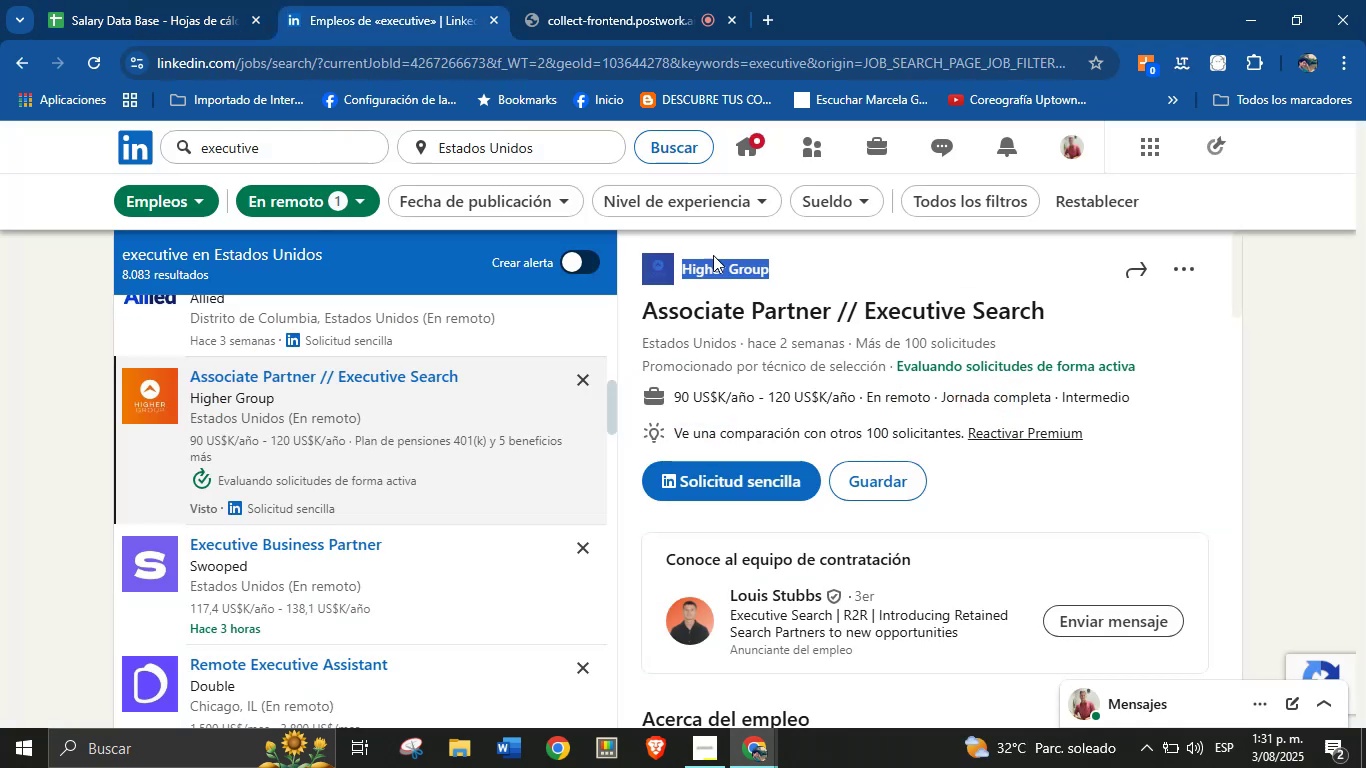 
scroll: coordinate [836, 495], scroll_direction: down, amount: 20.0
 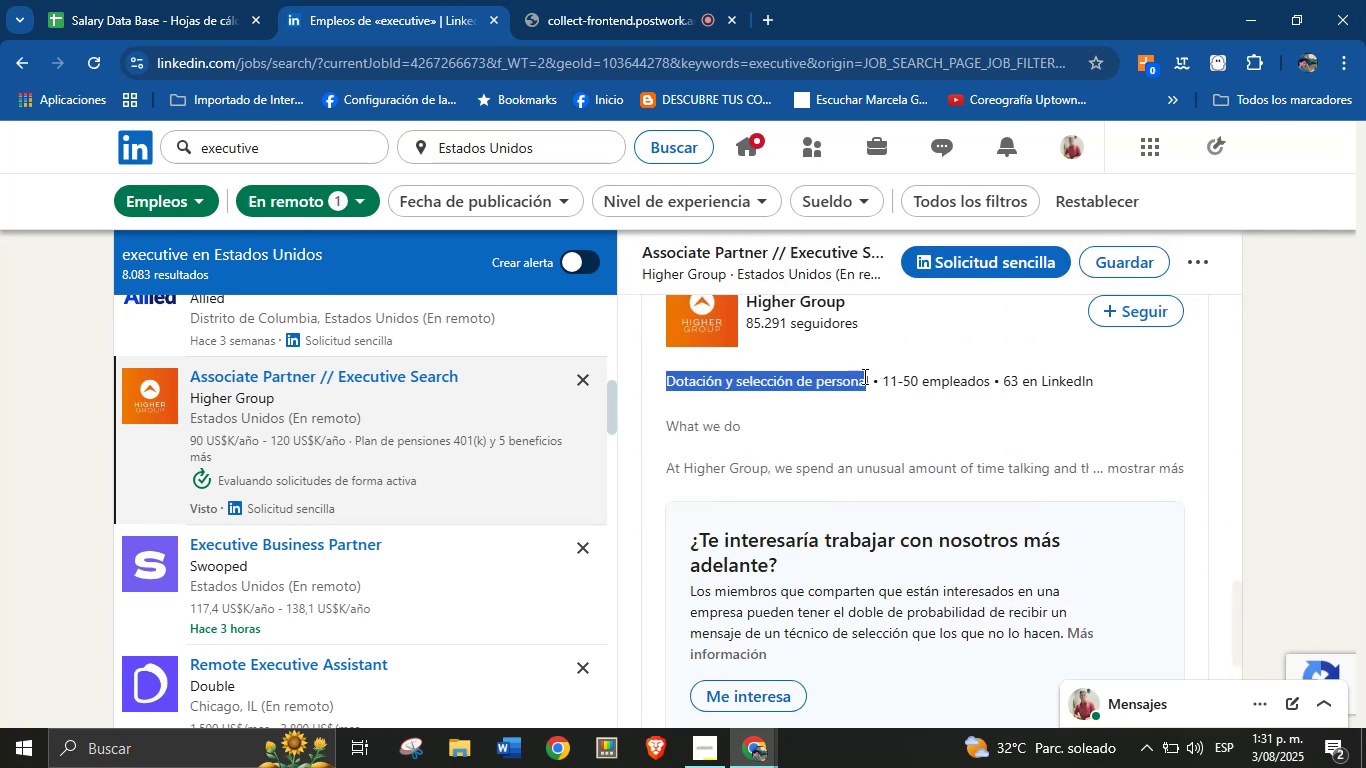 
key(Control+C)
 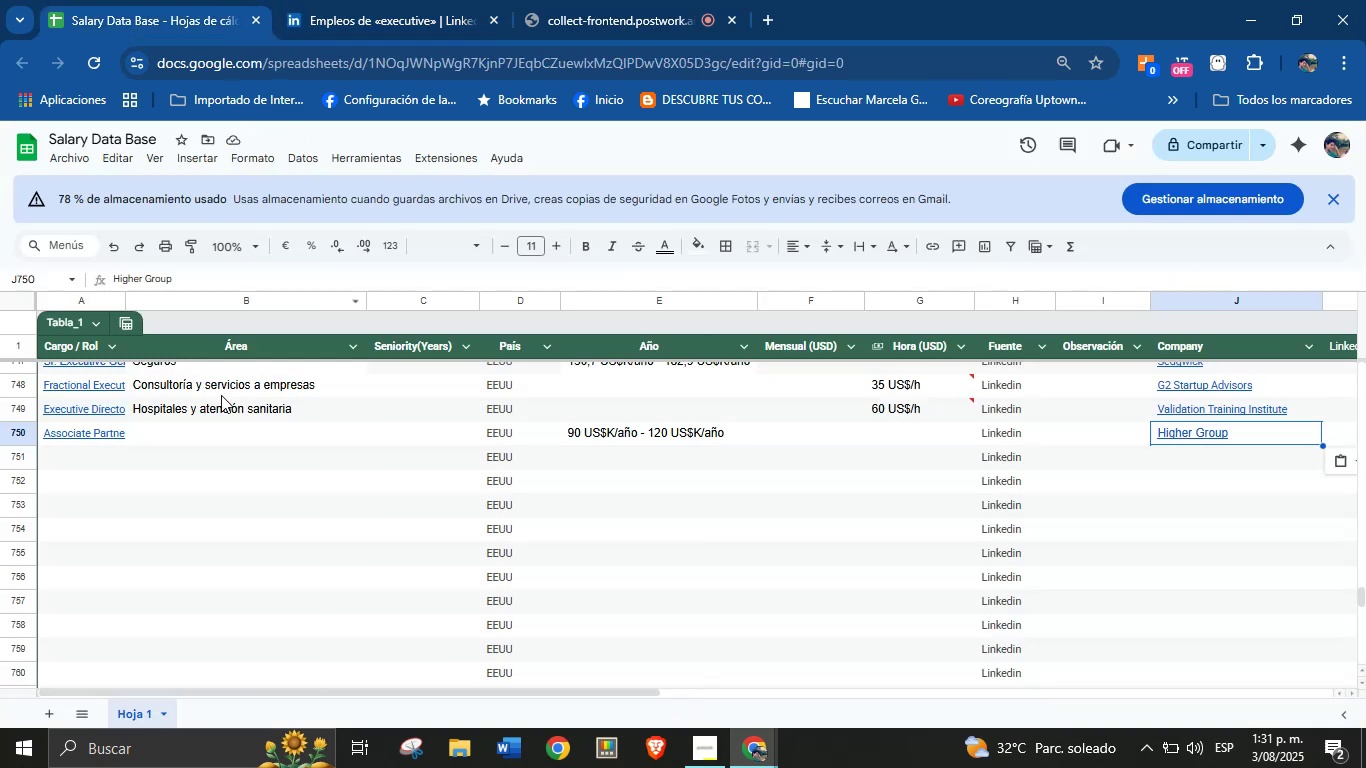 
left_click([221, 427])
 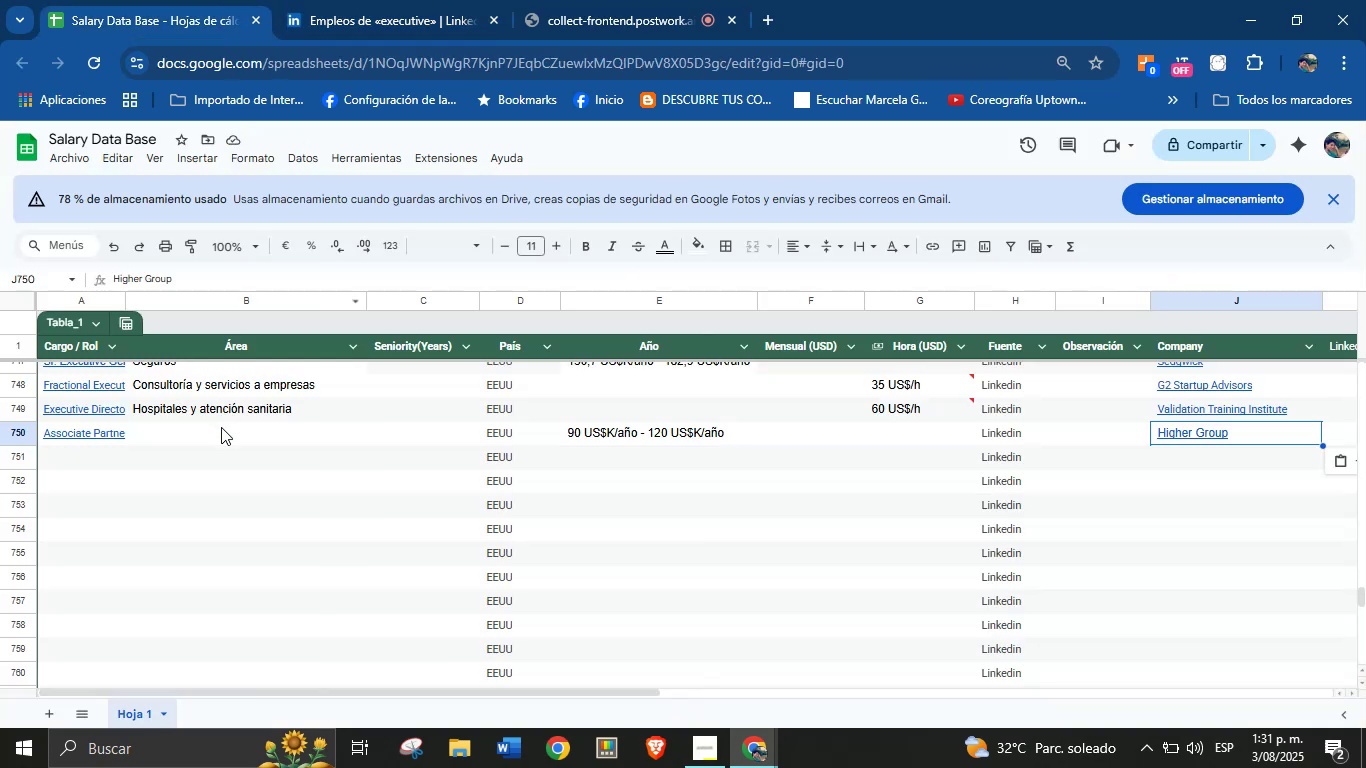 
key(Control+V)
 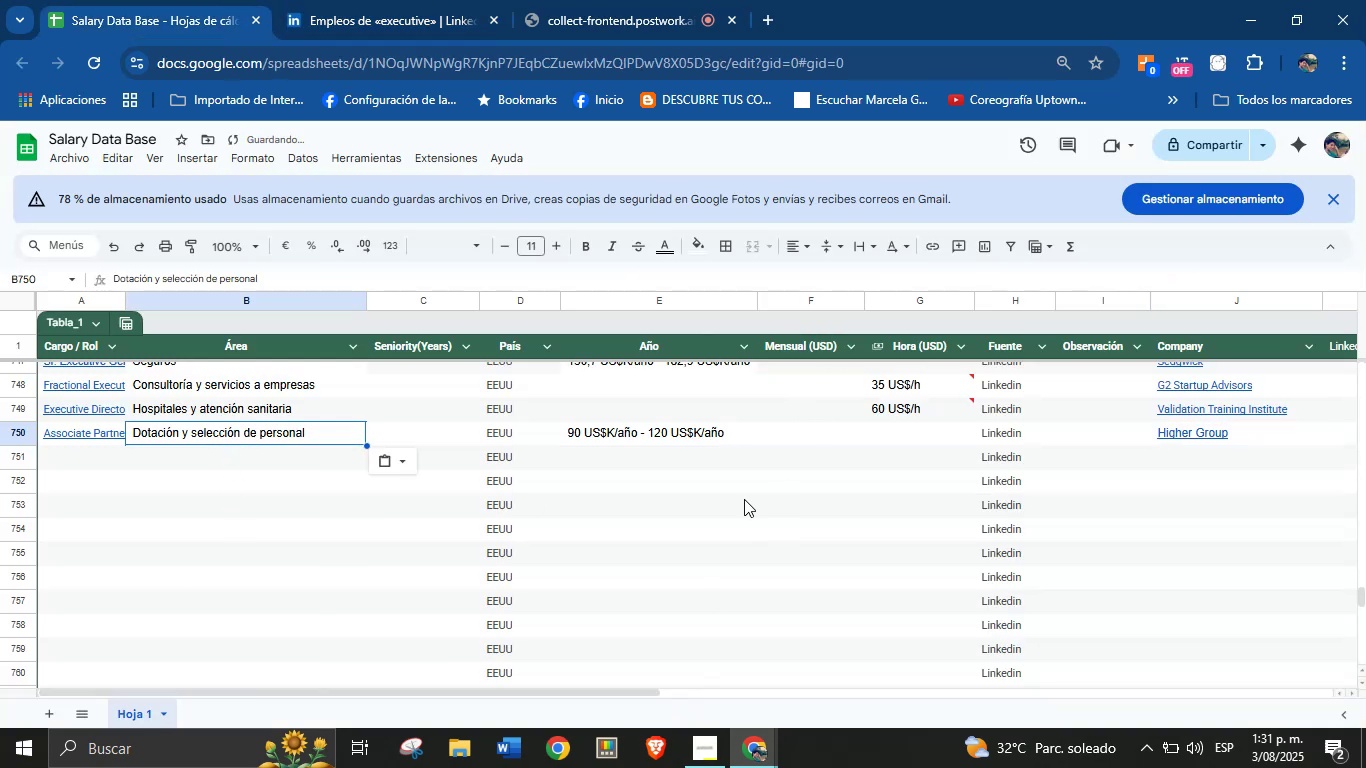 
left_click([394, 0])
 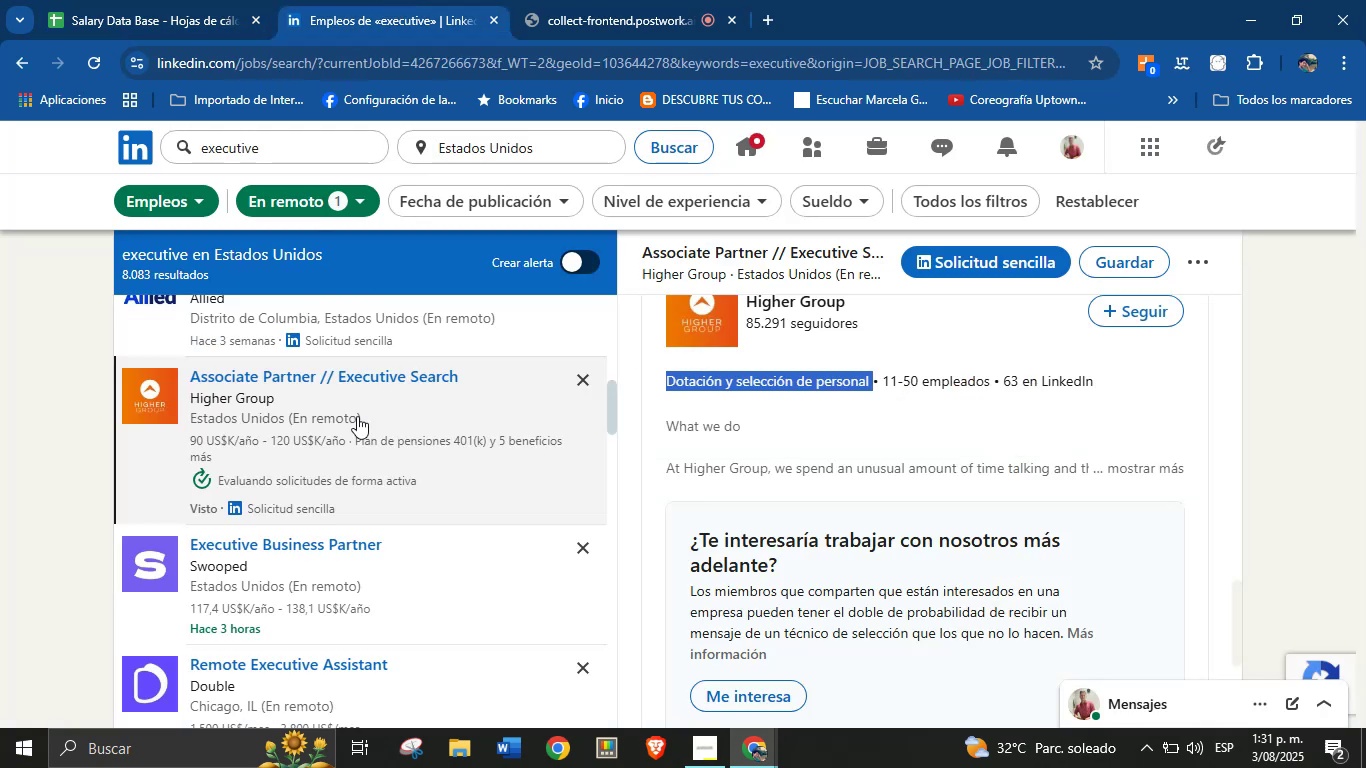 
scroll: coordinate [361, 490], scroll_direction: down, amount: 1.0
 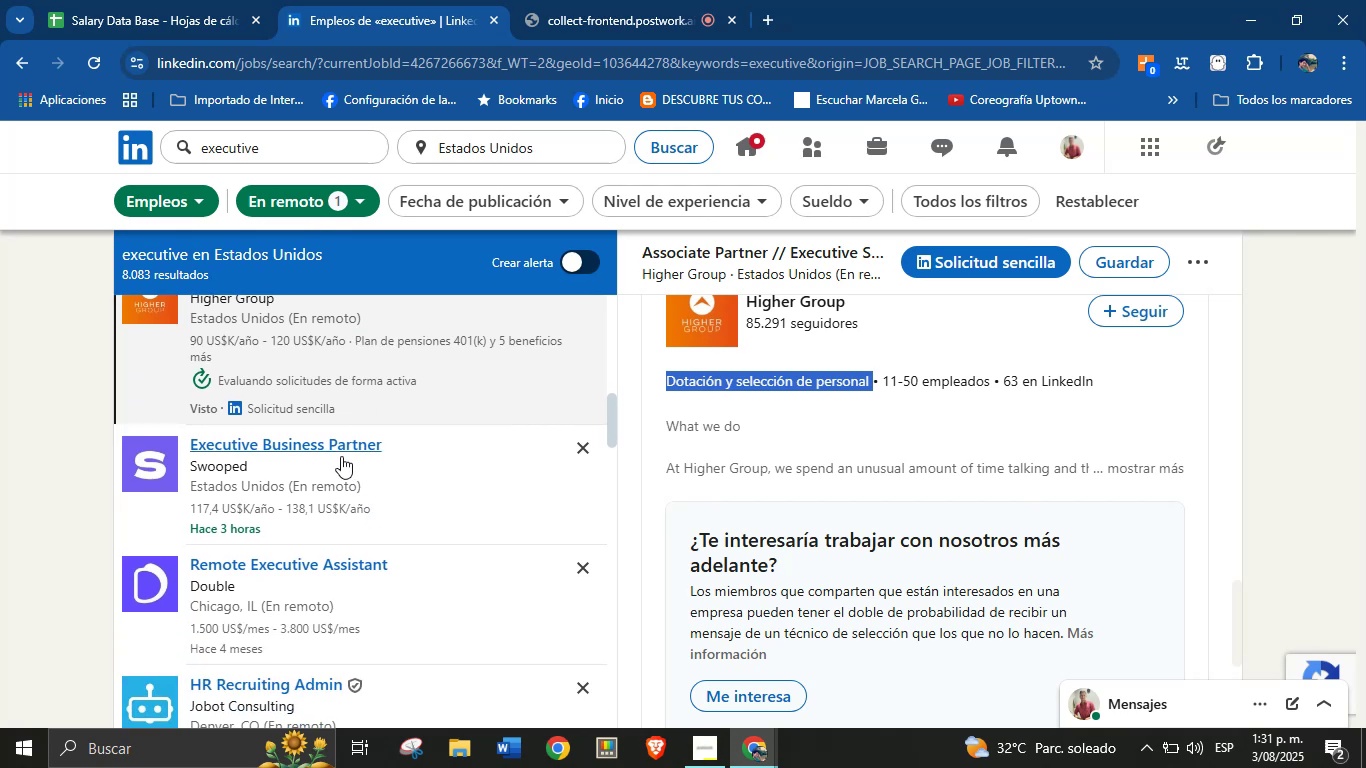 
left_click([340, 453])
 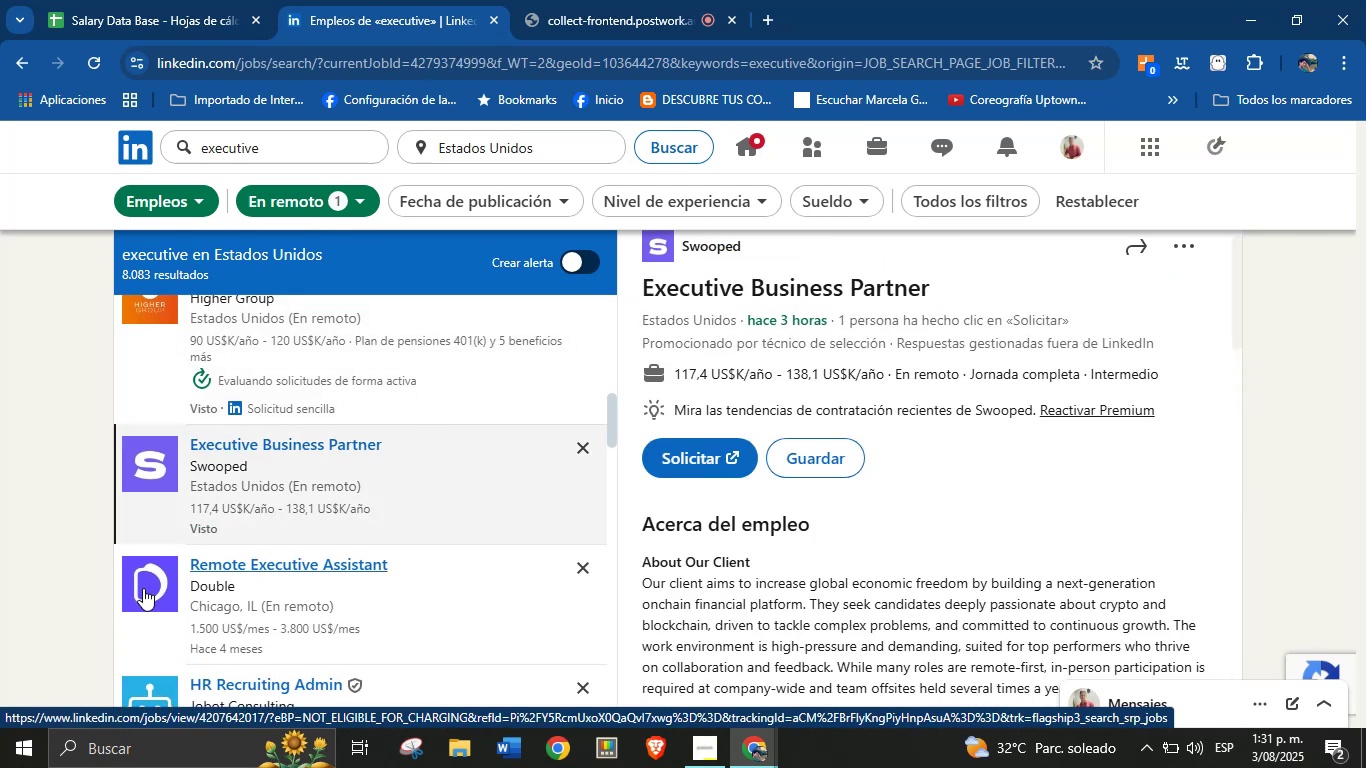 
wait(7.82)
 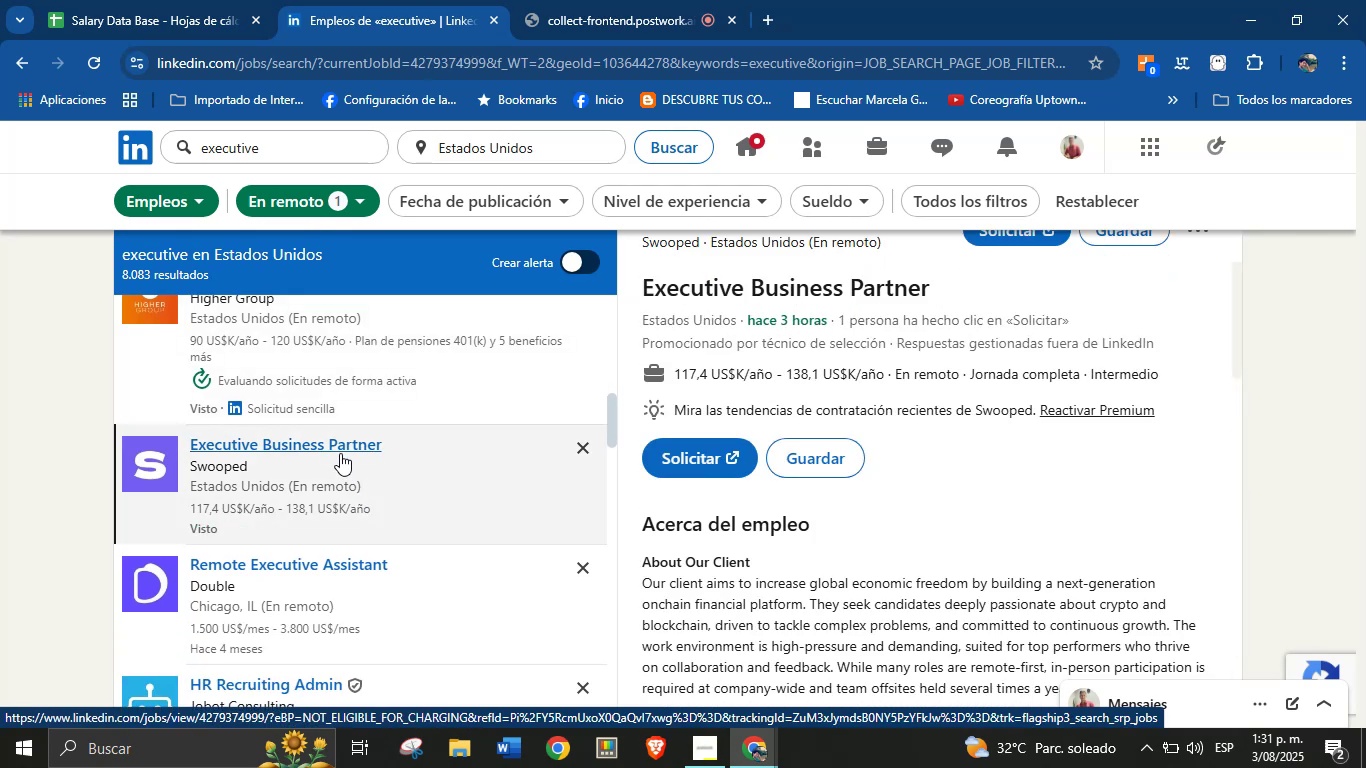 
left_click([300, 563])
 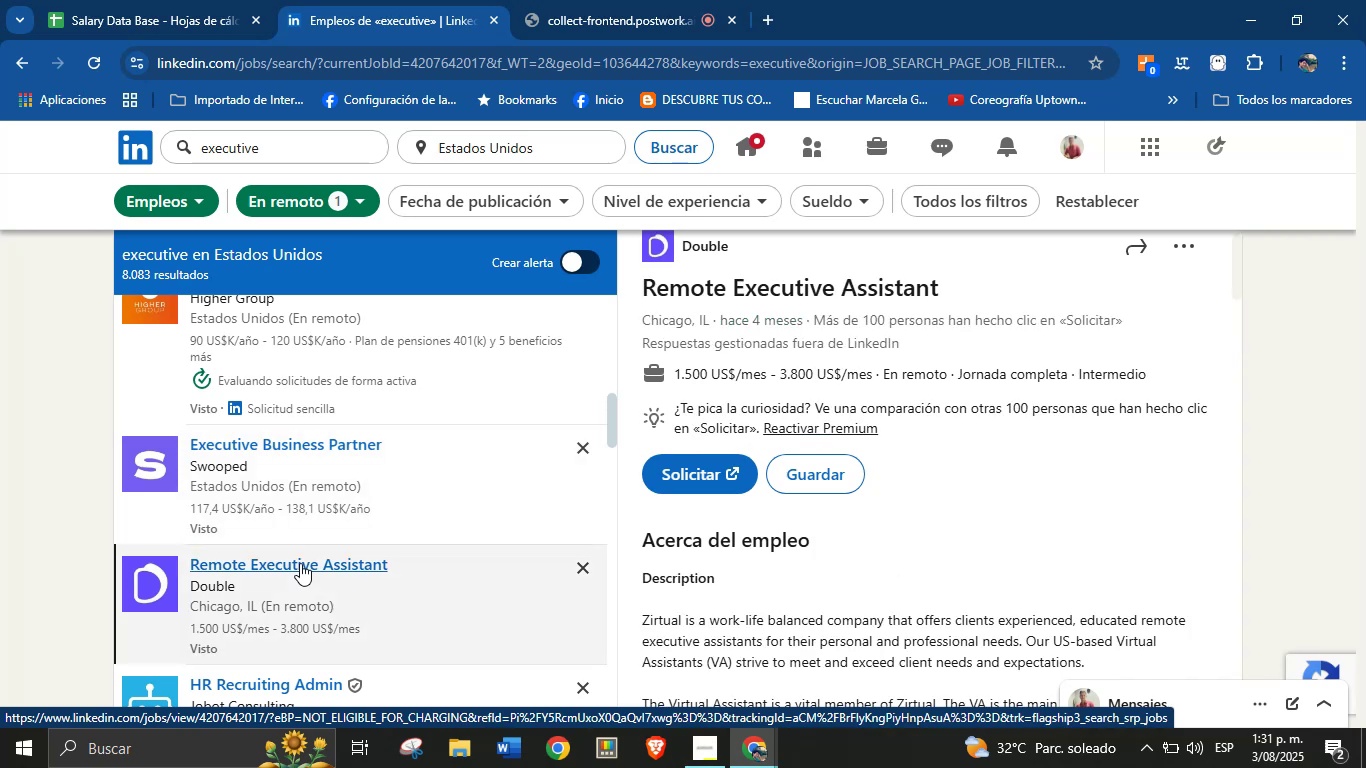 
wait(12.12)
 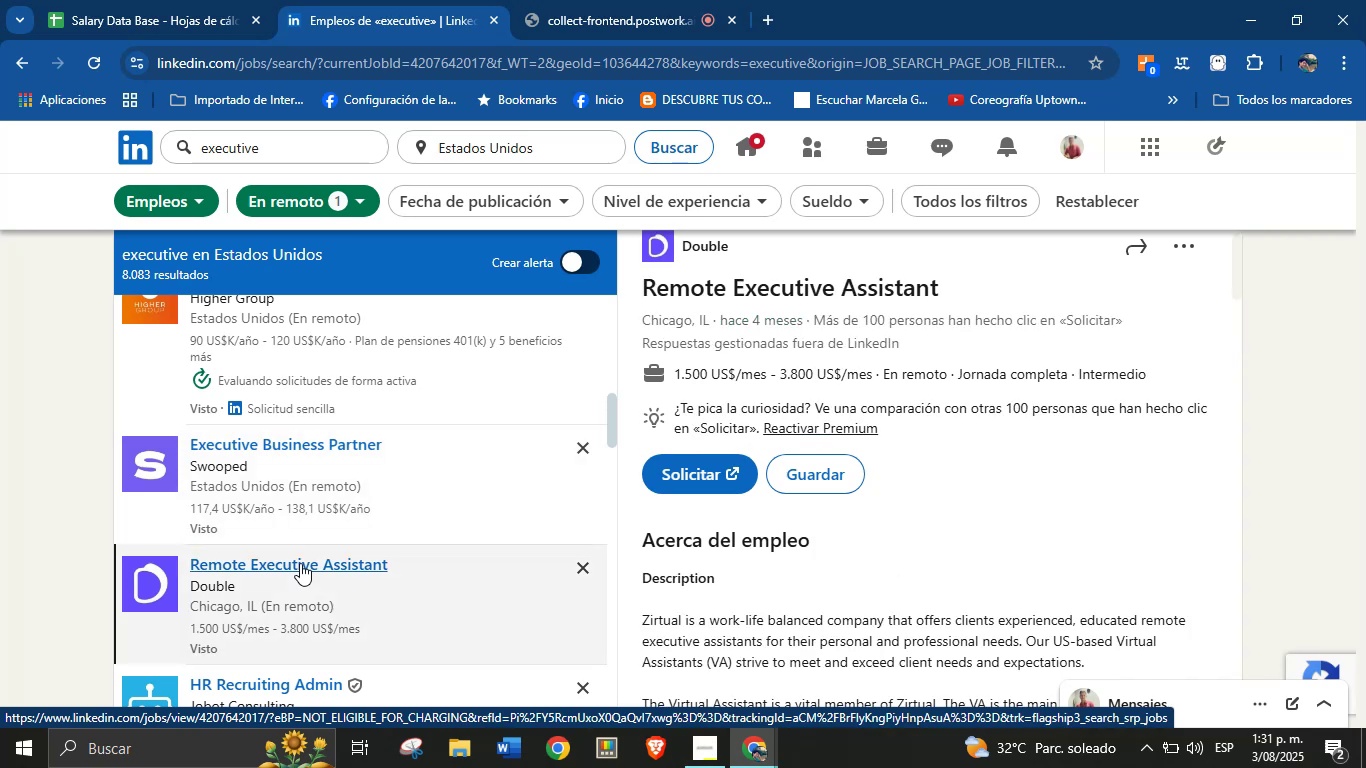 
key(Control+C)
 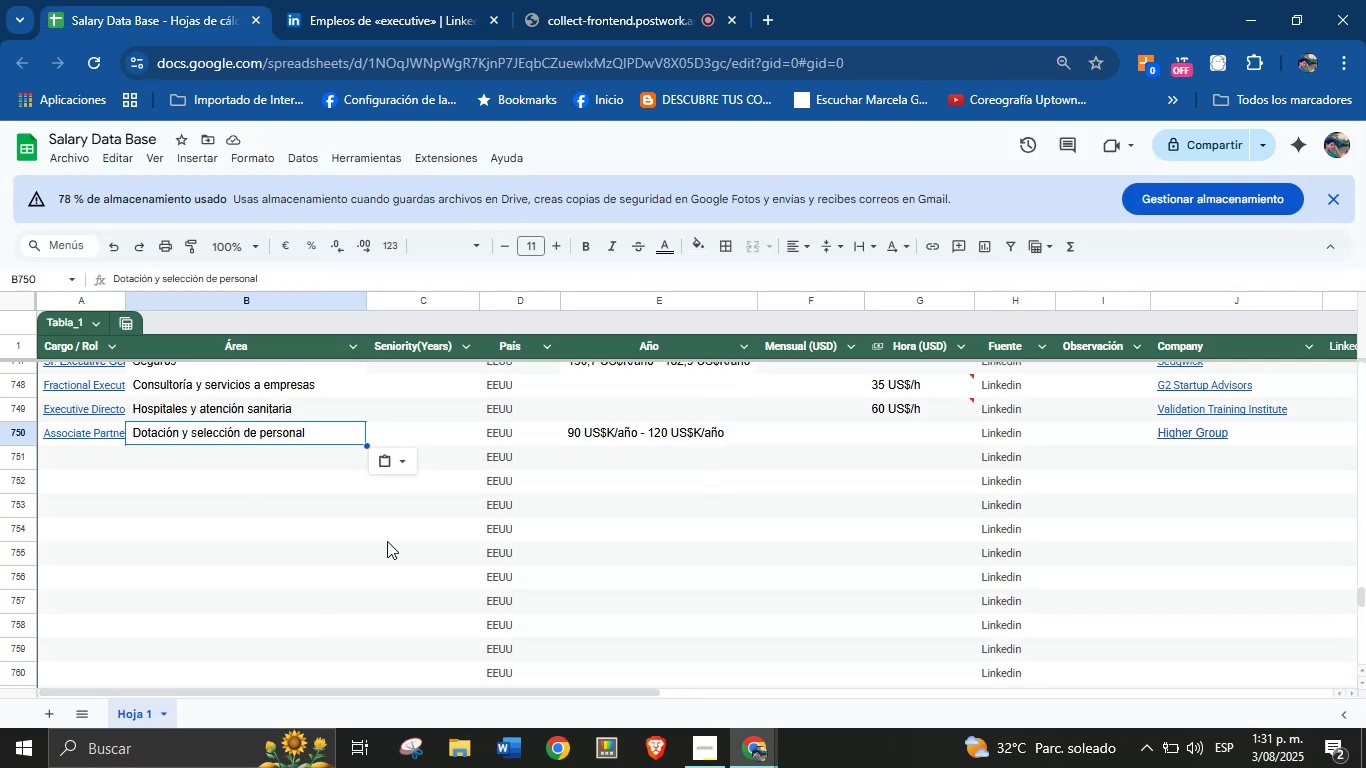 
left_click([75, 464])
 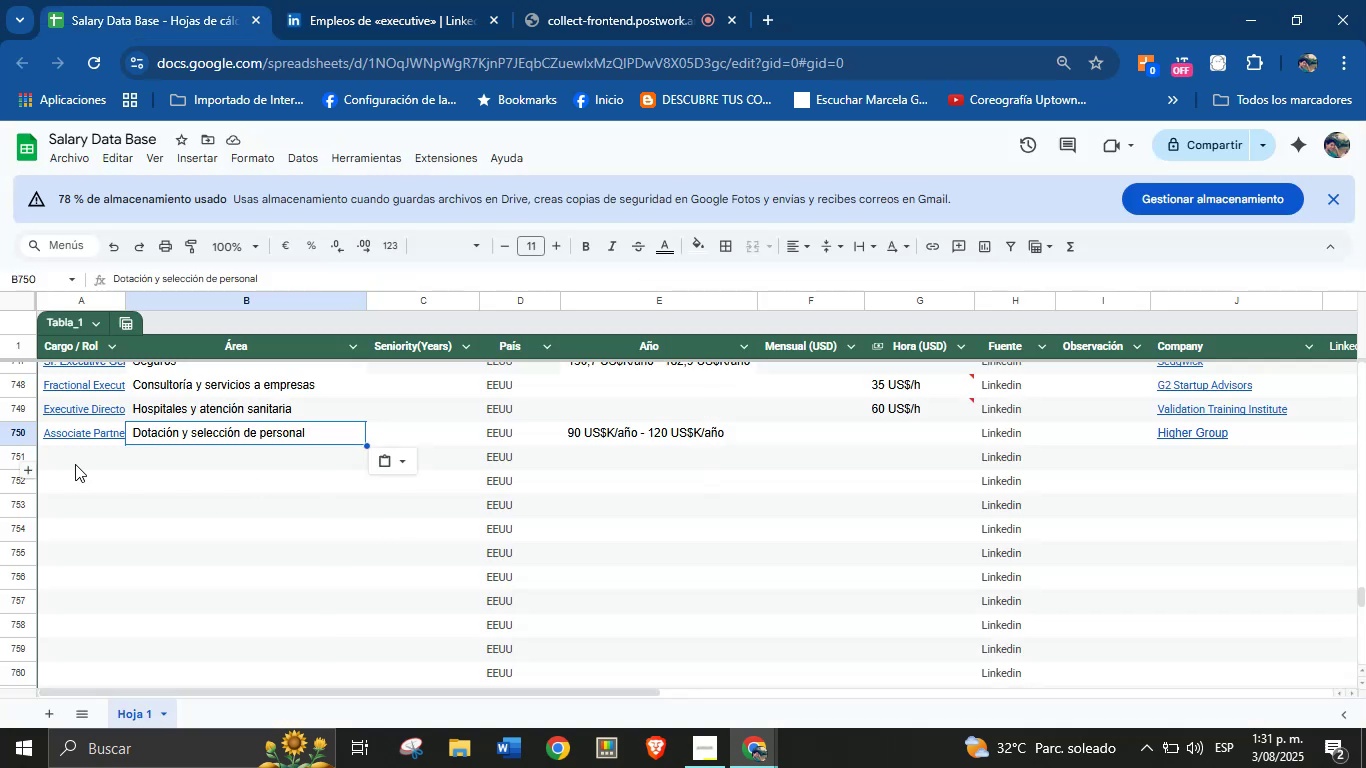 
key(Control+V)
 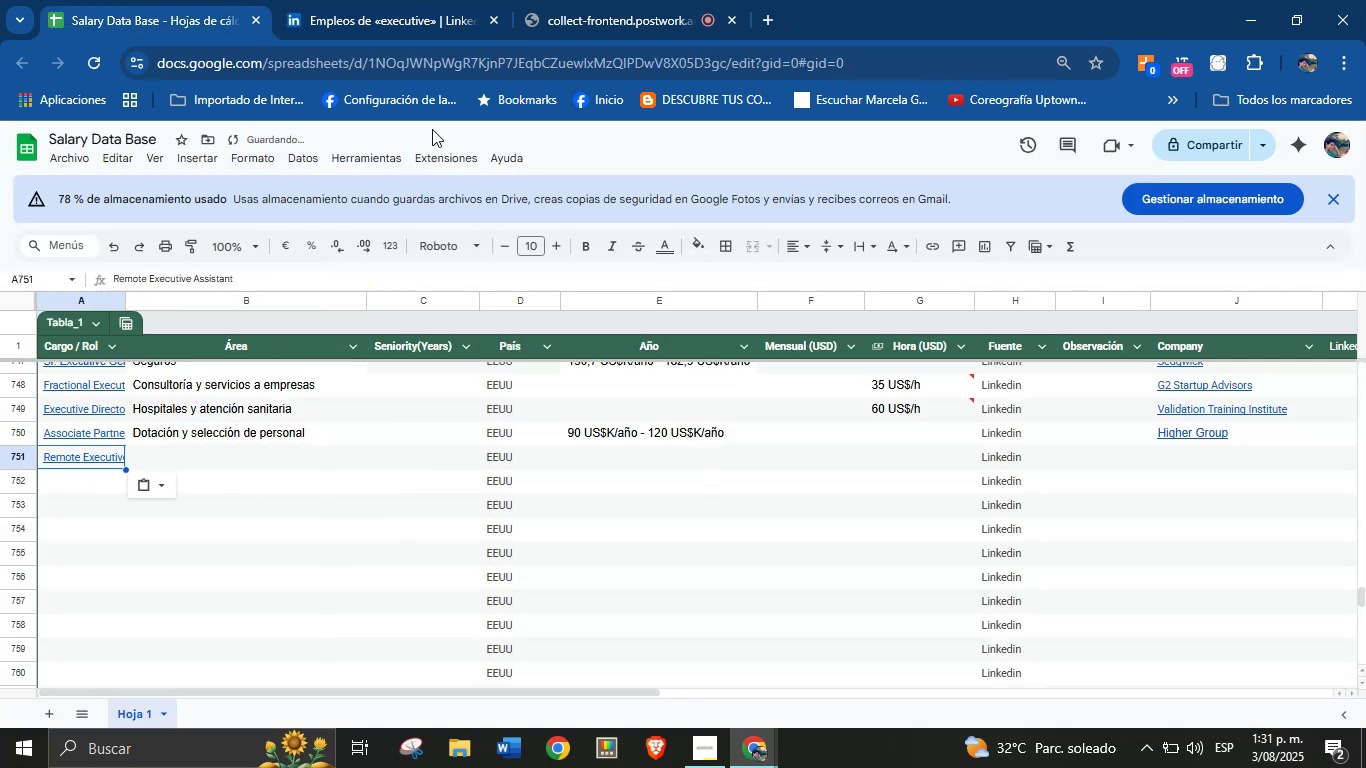 
left_click([508, 0])
 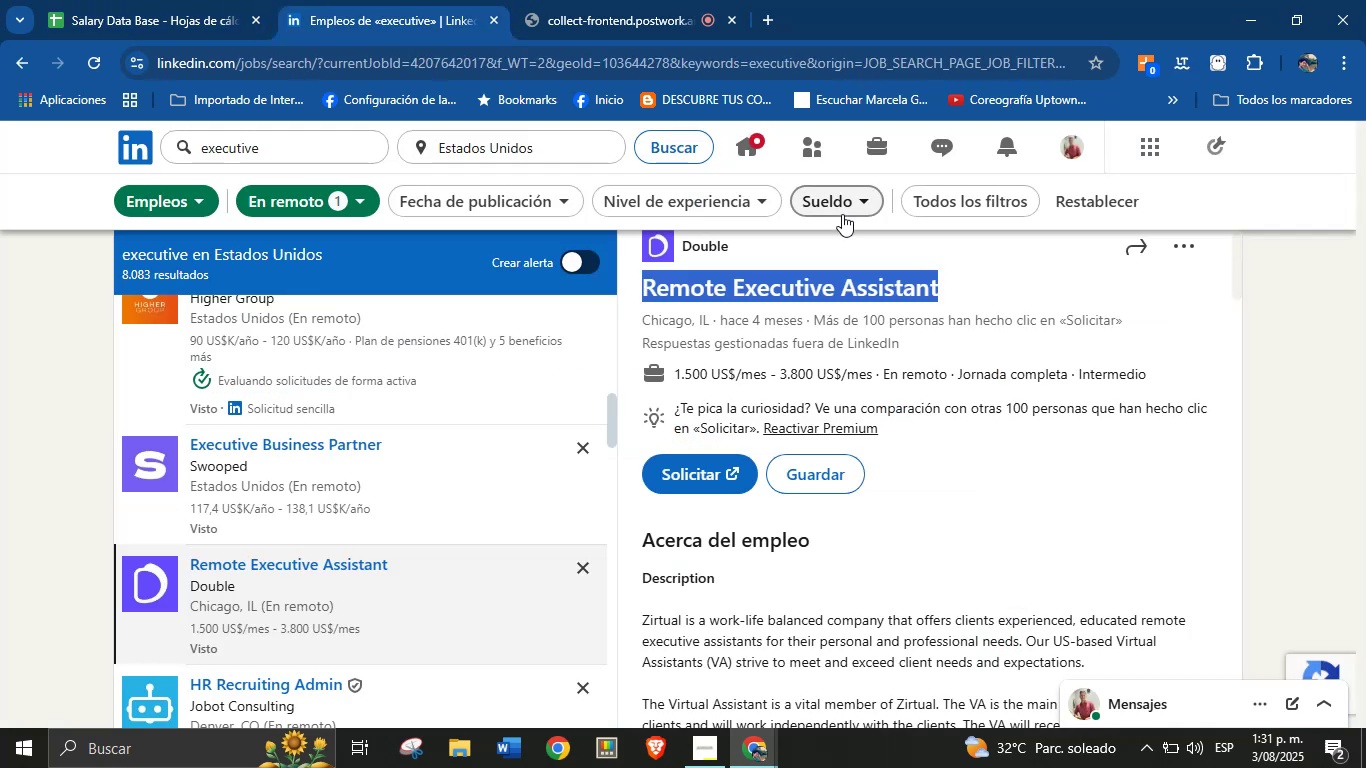 
left_click([788, 244])
 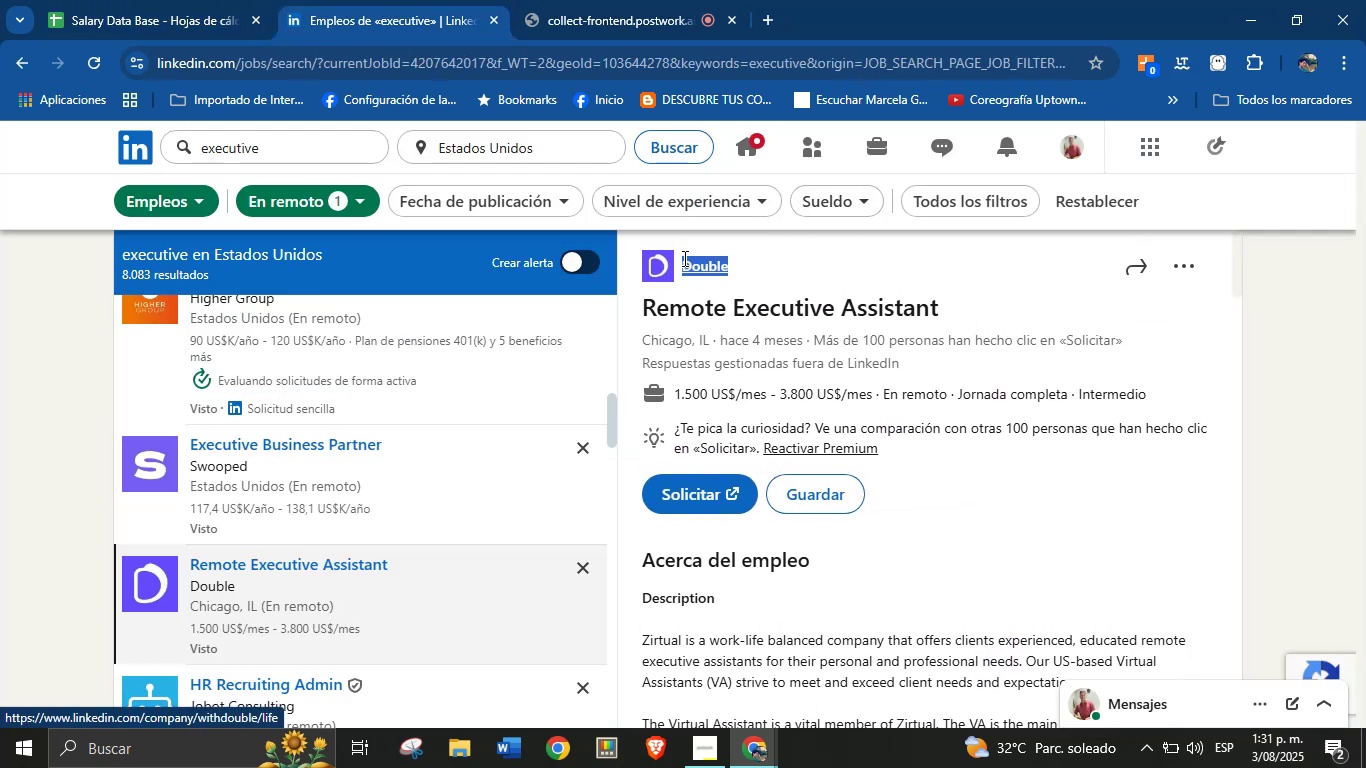 
key(Control+C)
 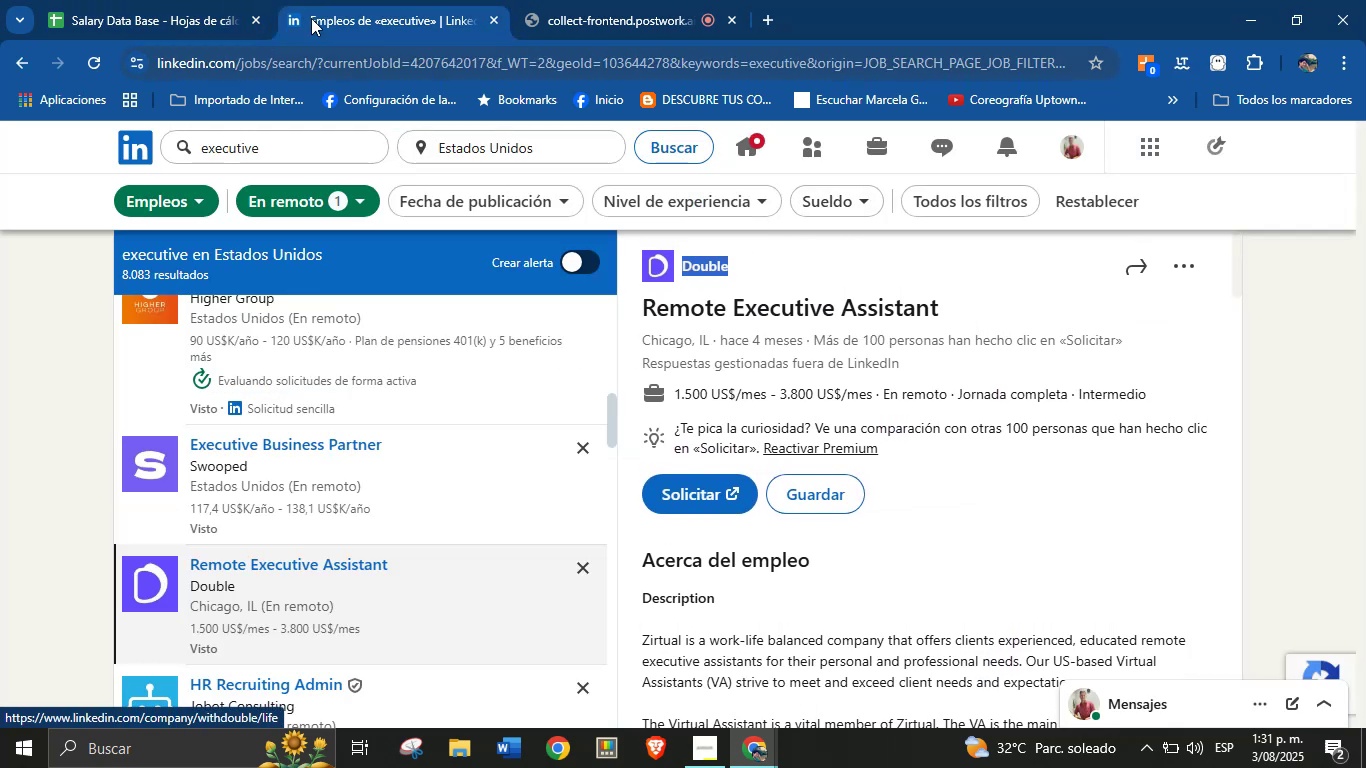 
left_click([219, 0])
 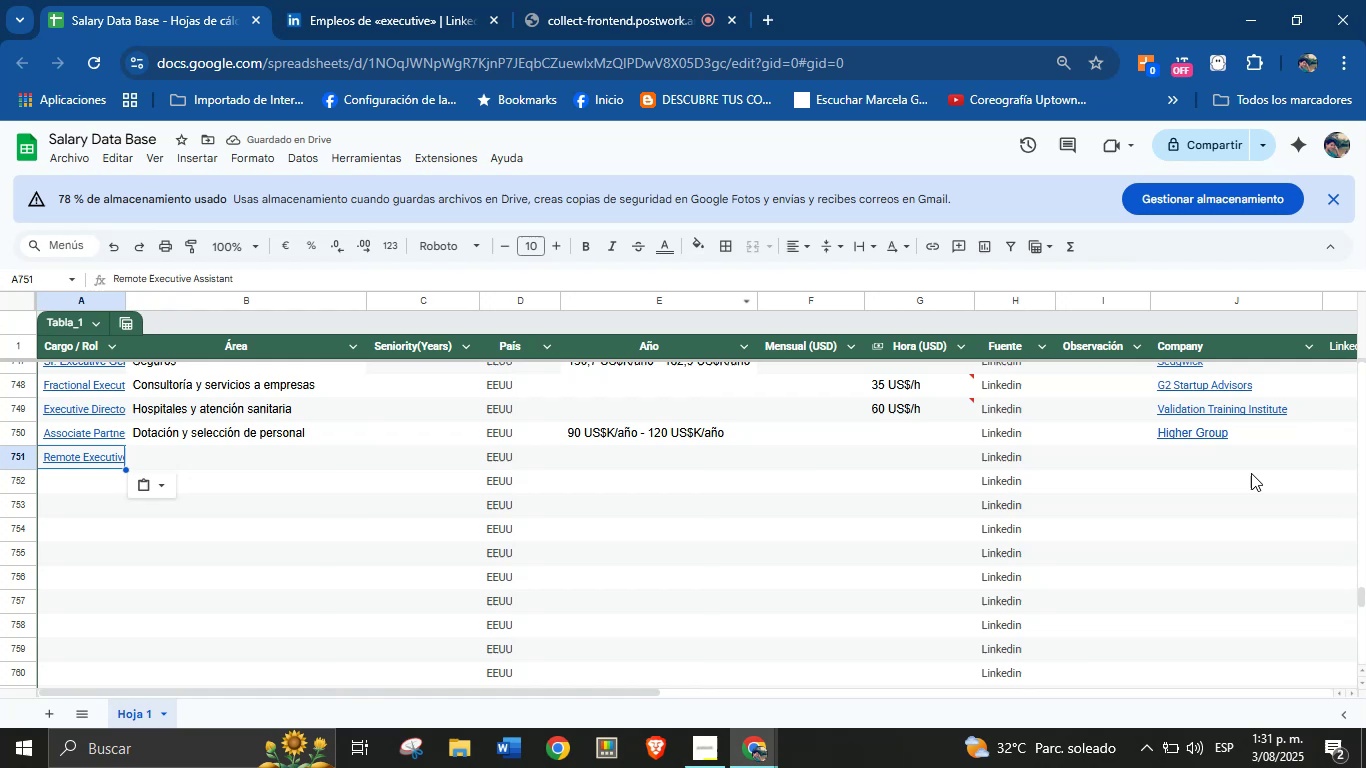 
left_click([1188, 472])
 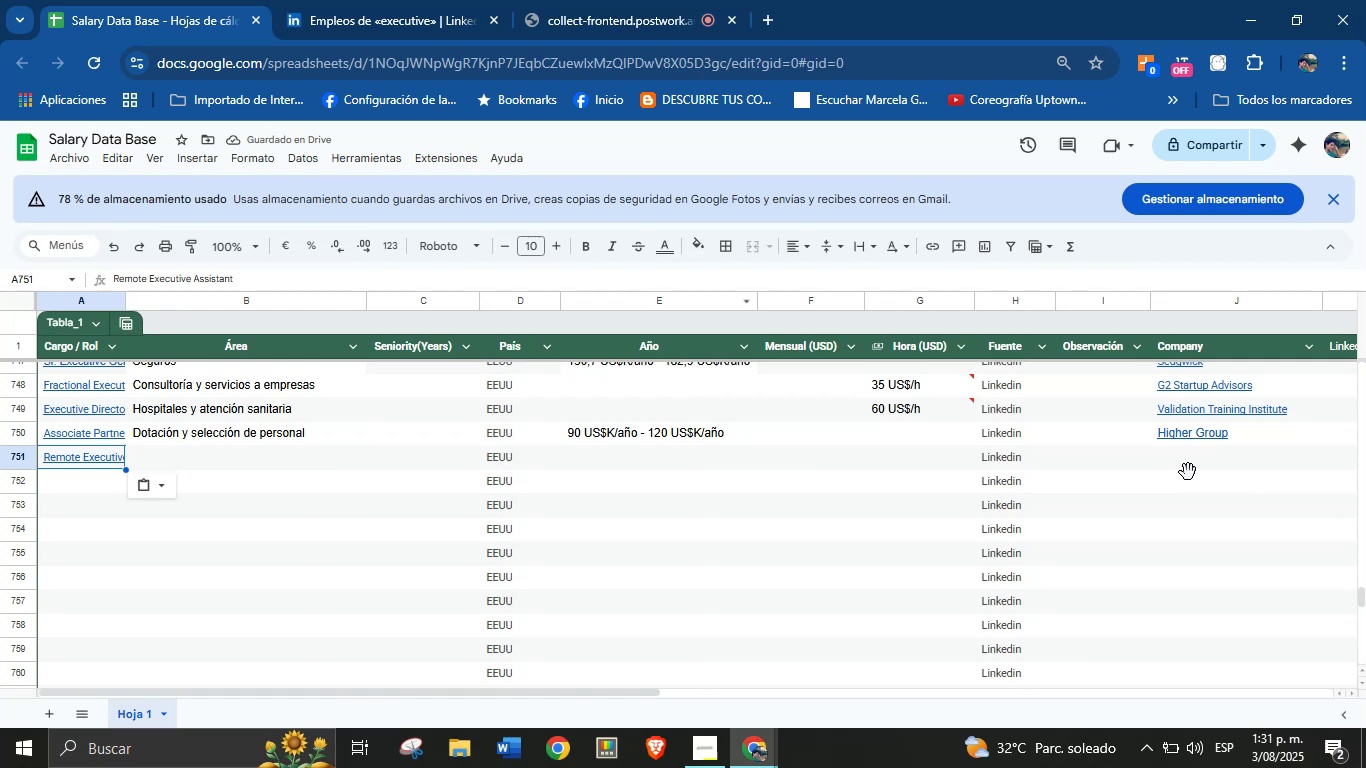 
hold_key(key=ControlLeft, duration=0.35)
 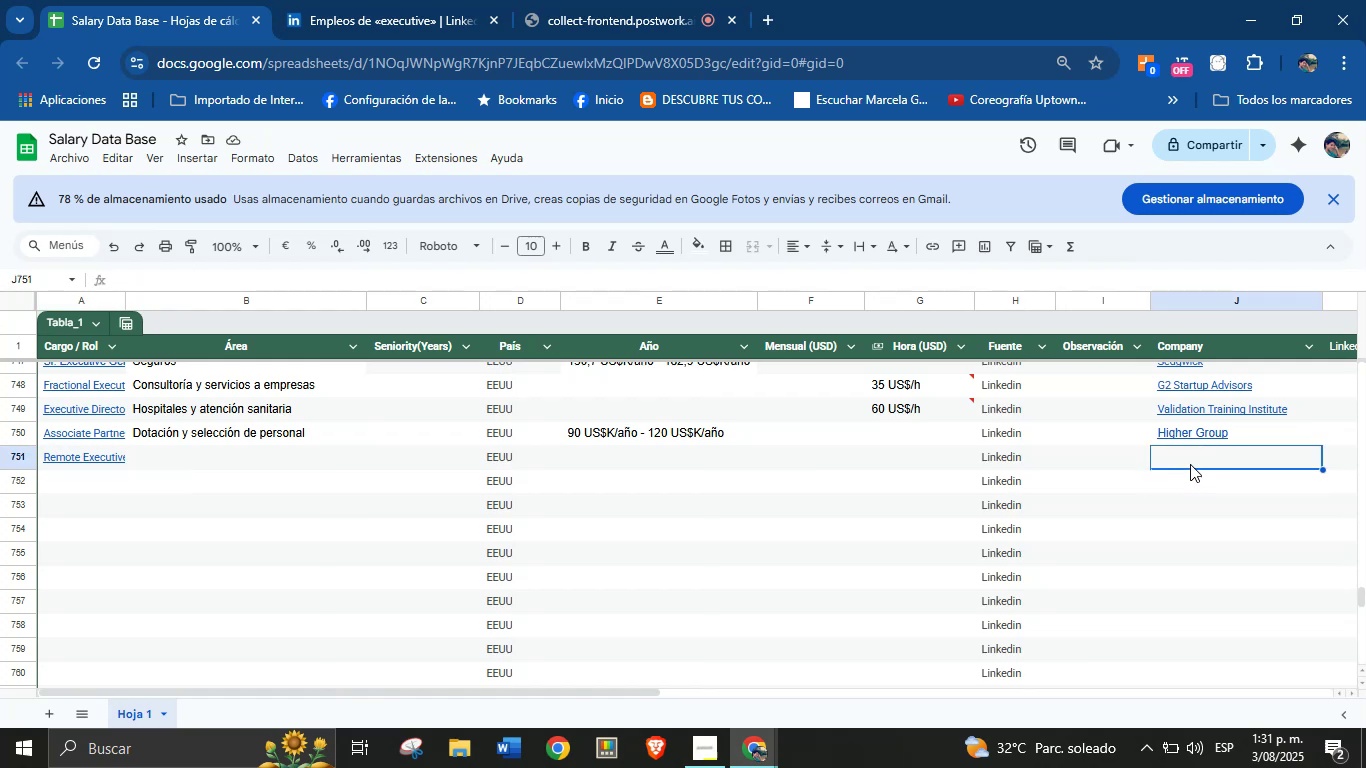 
key(Control+V)
 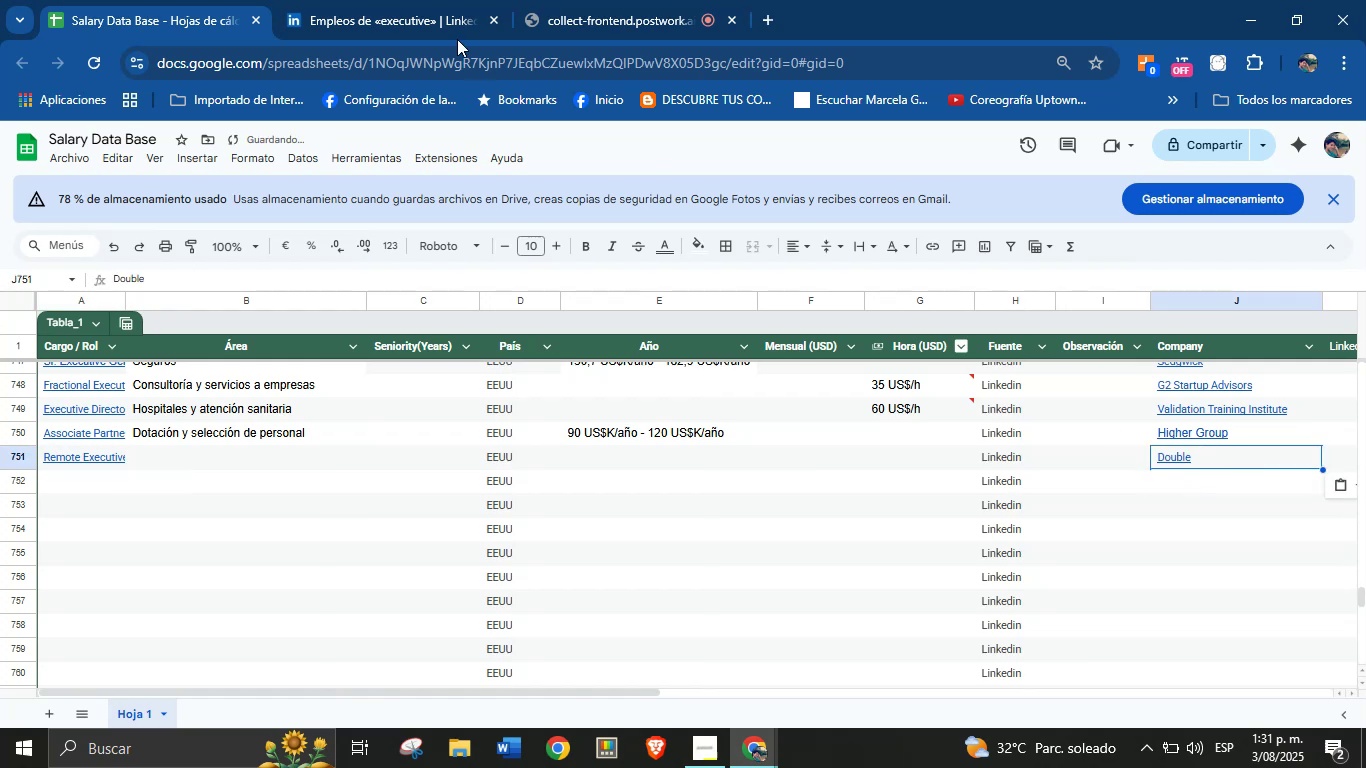 
left_click([423, 0])
 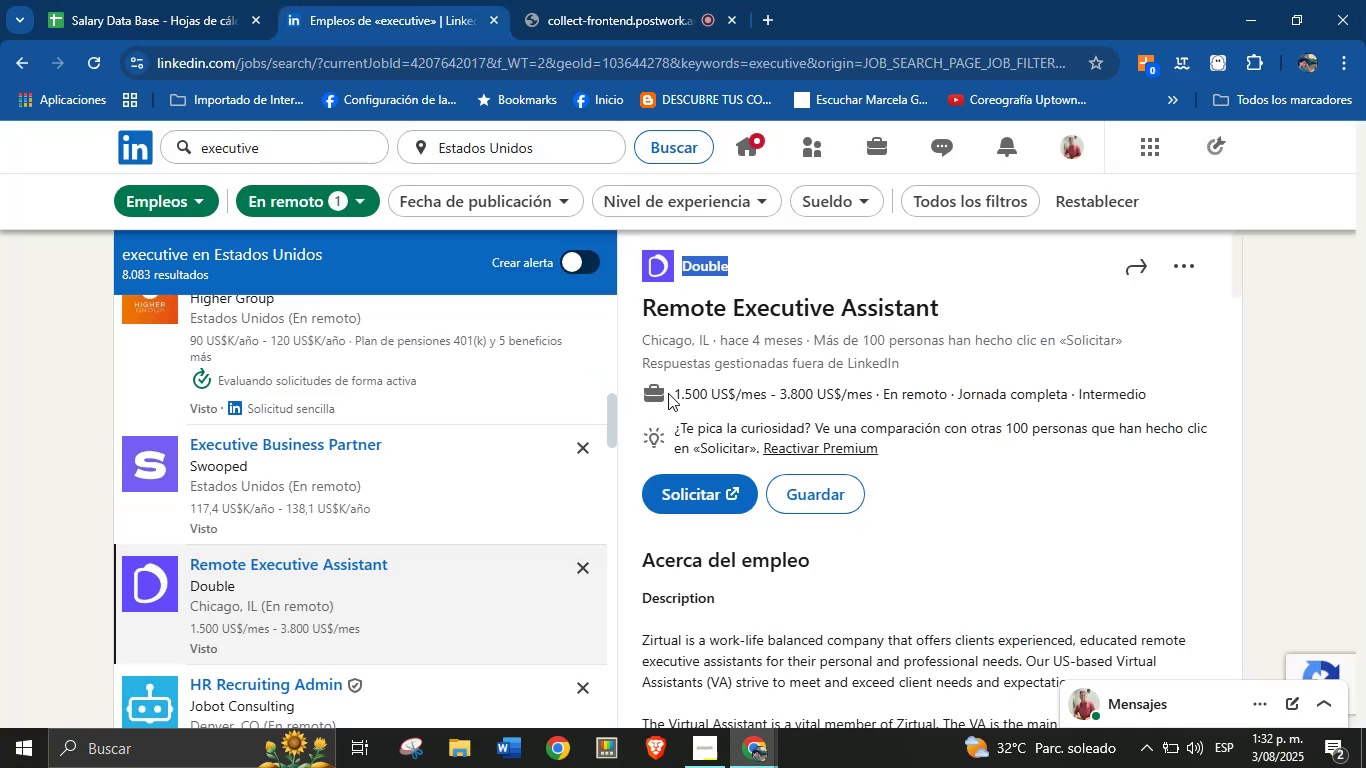 
wait(12.09)
 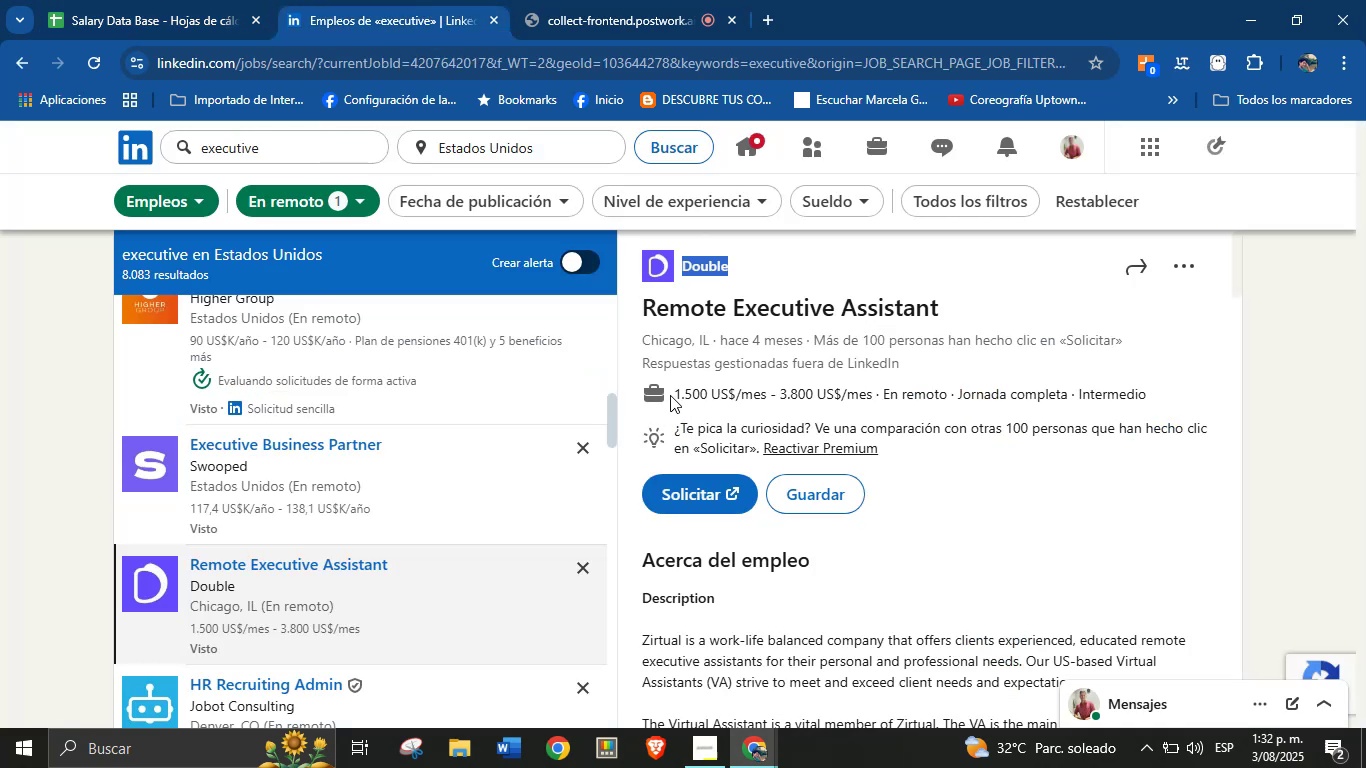 
key(Control+C)
 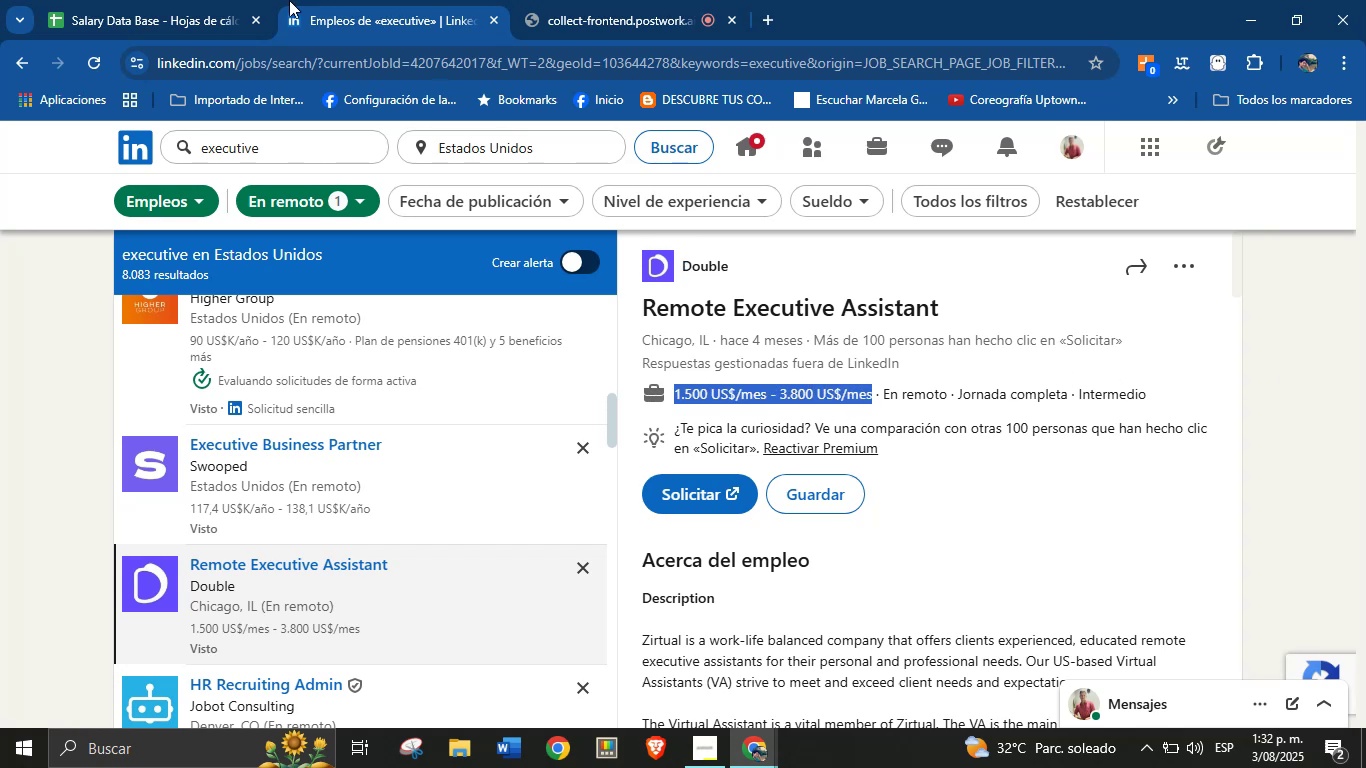 
left_click([227, 0])
 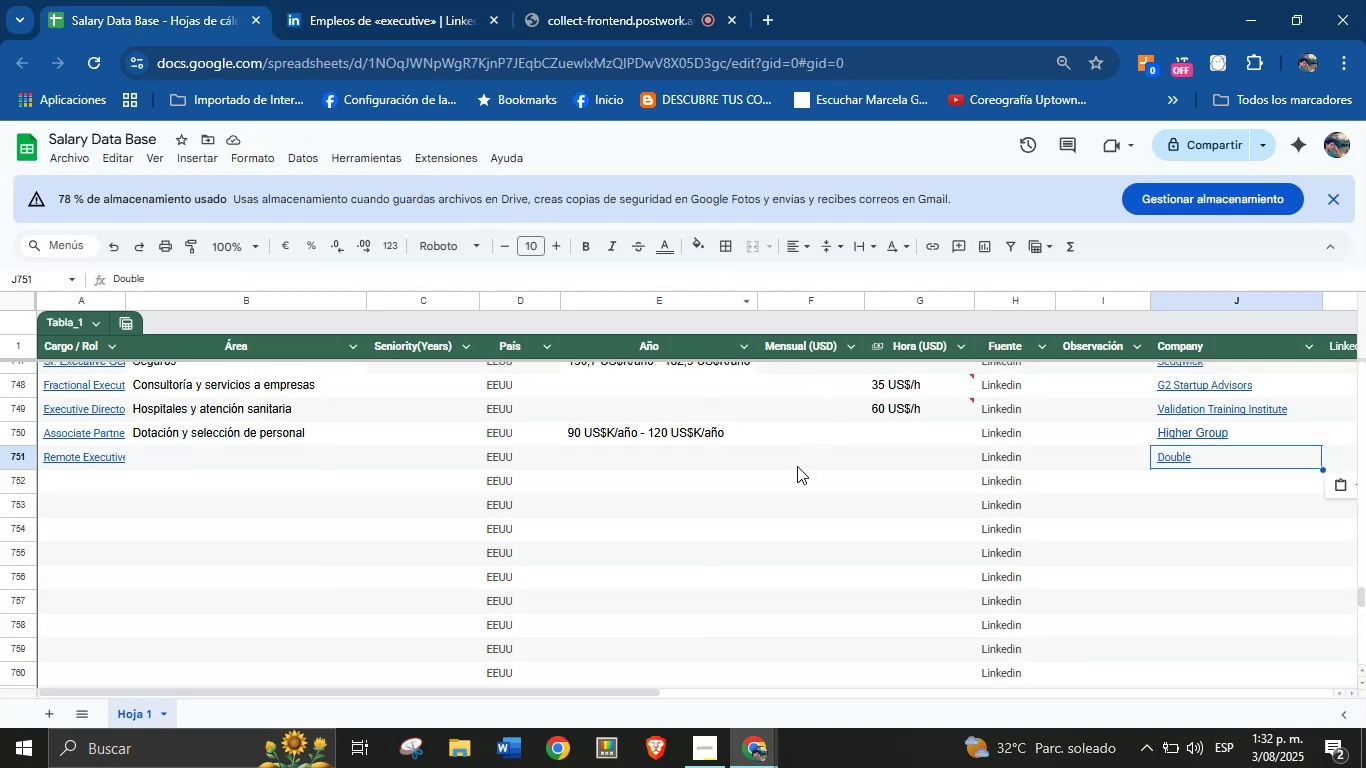 
left_click([802, 473])
 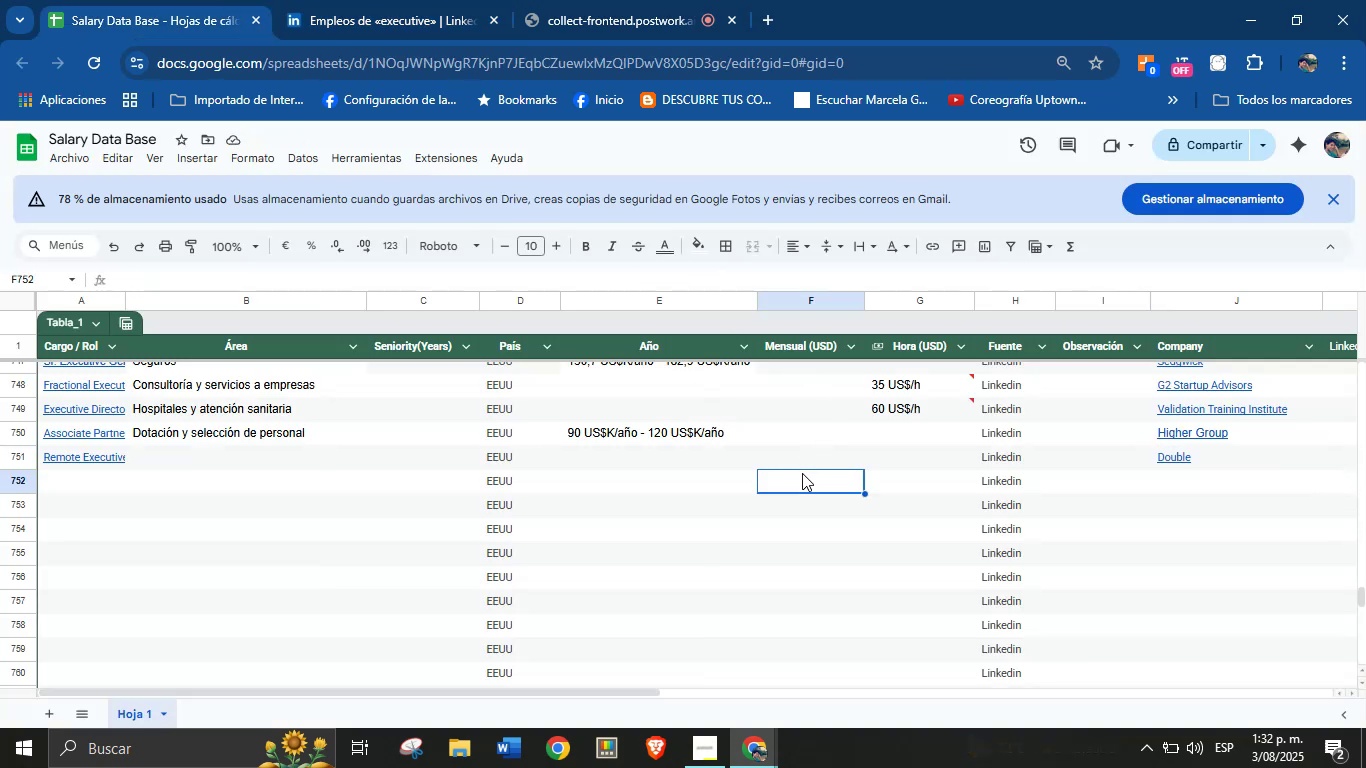 
key(Control+V)
 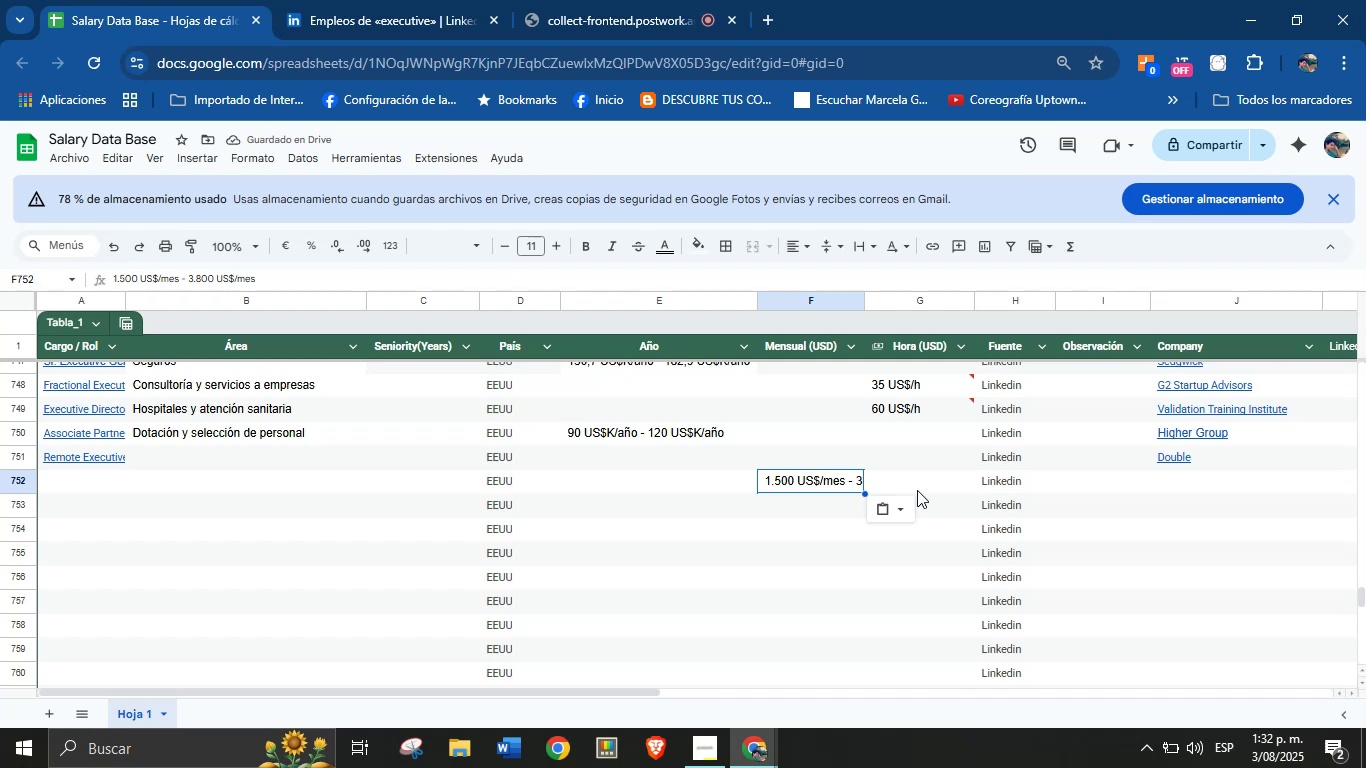 
left_click([1167, 480])
 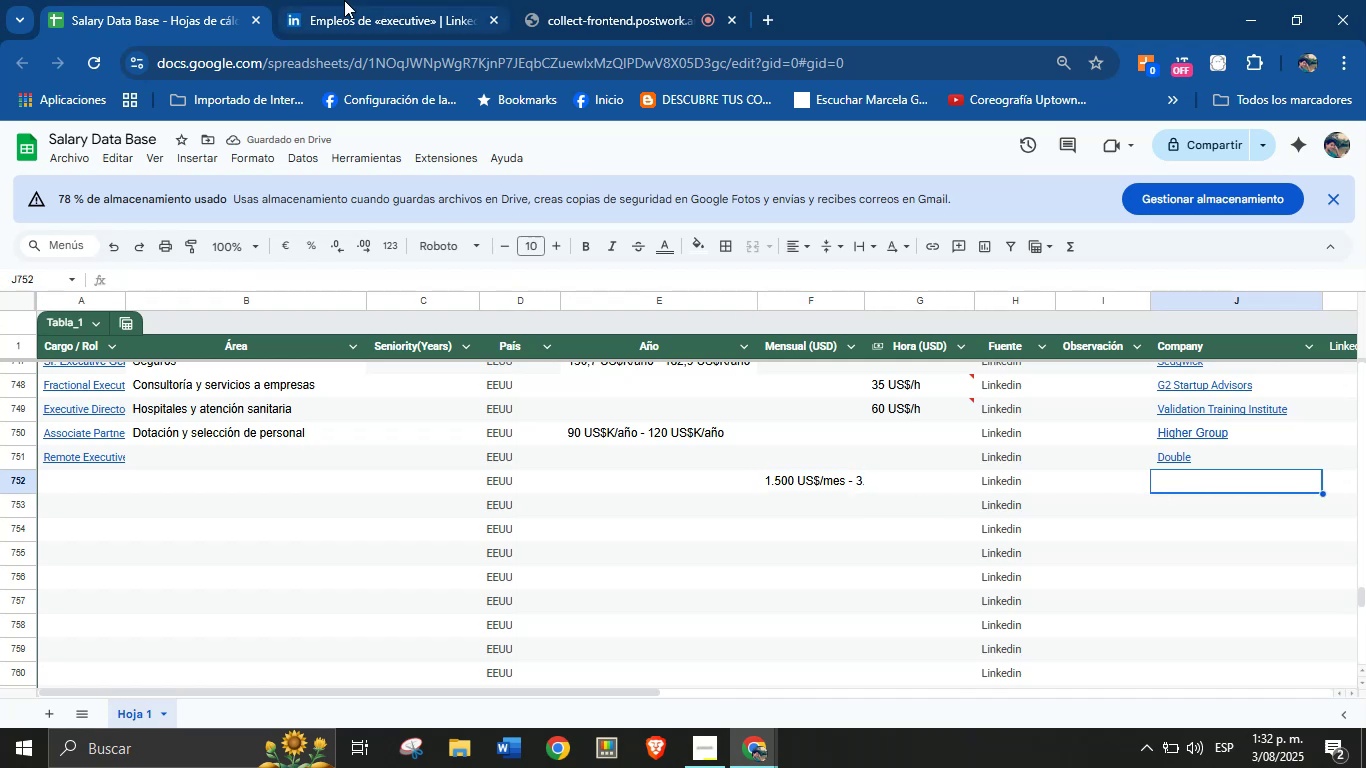 
left_click([360, 0])
 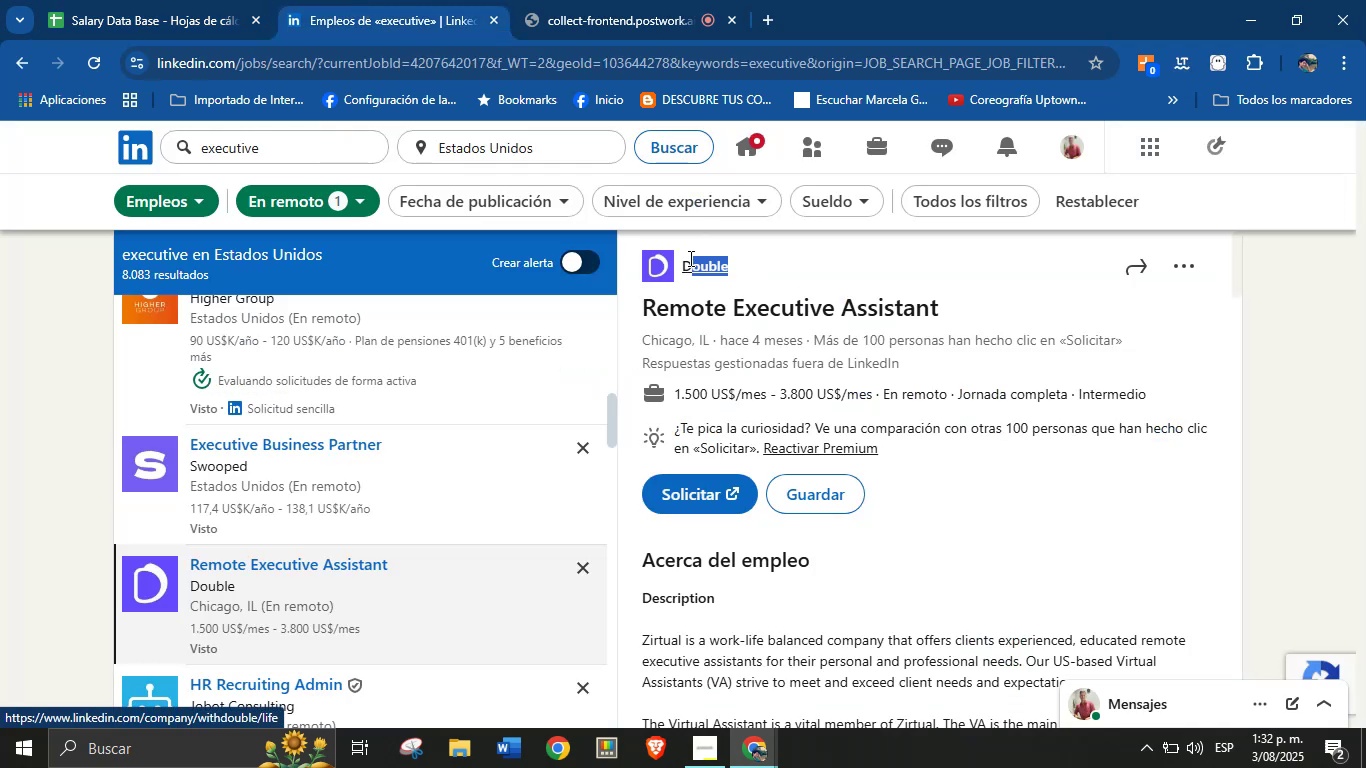 
key(Control+C)
 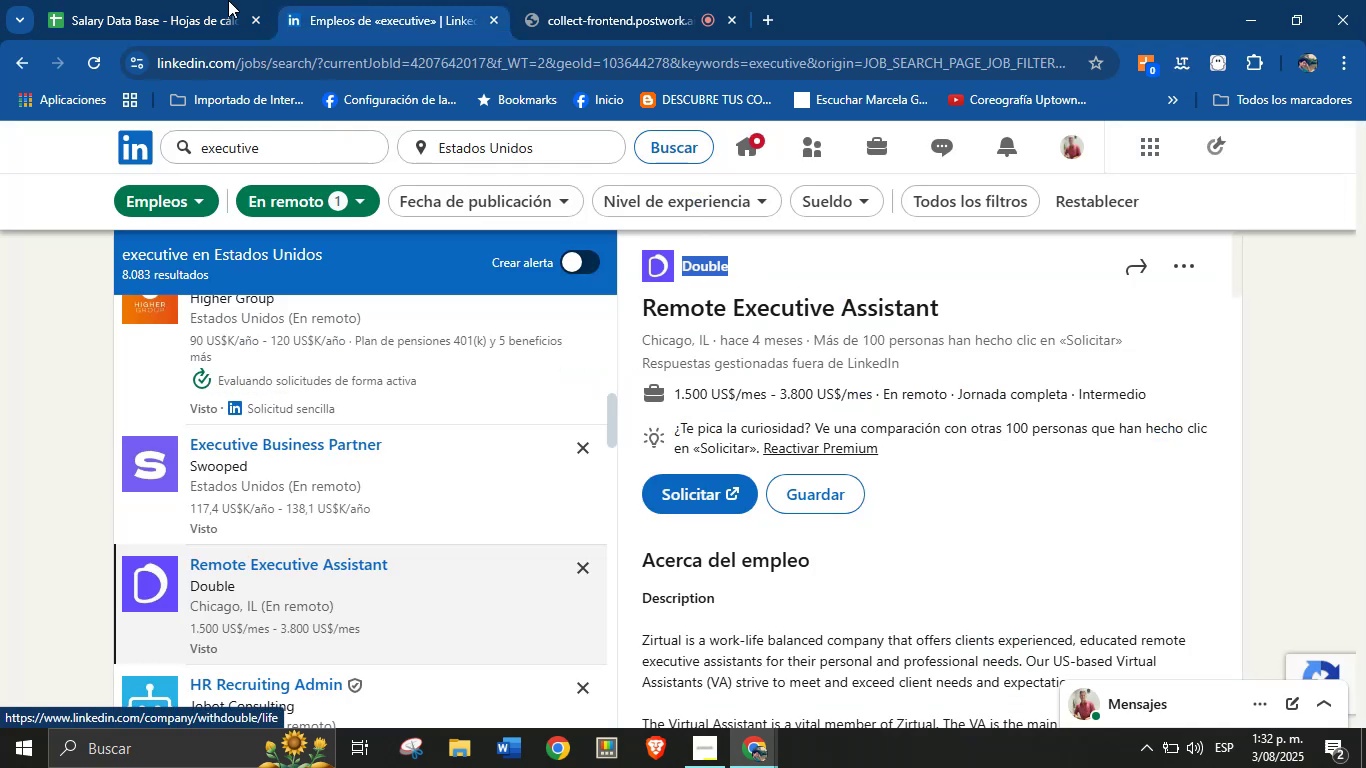 
left_click([159, 0])
 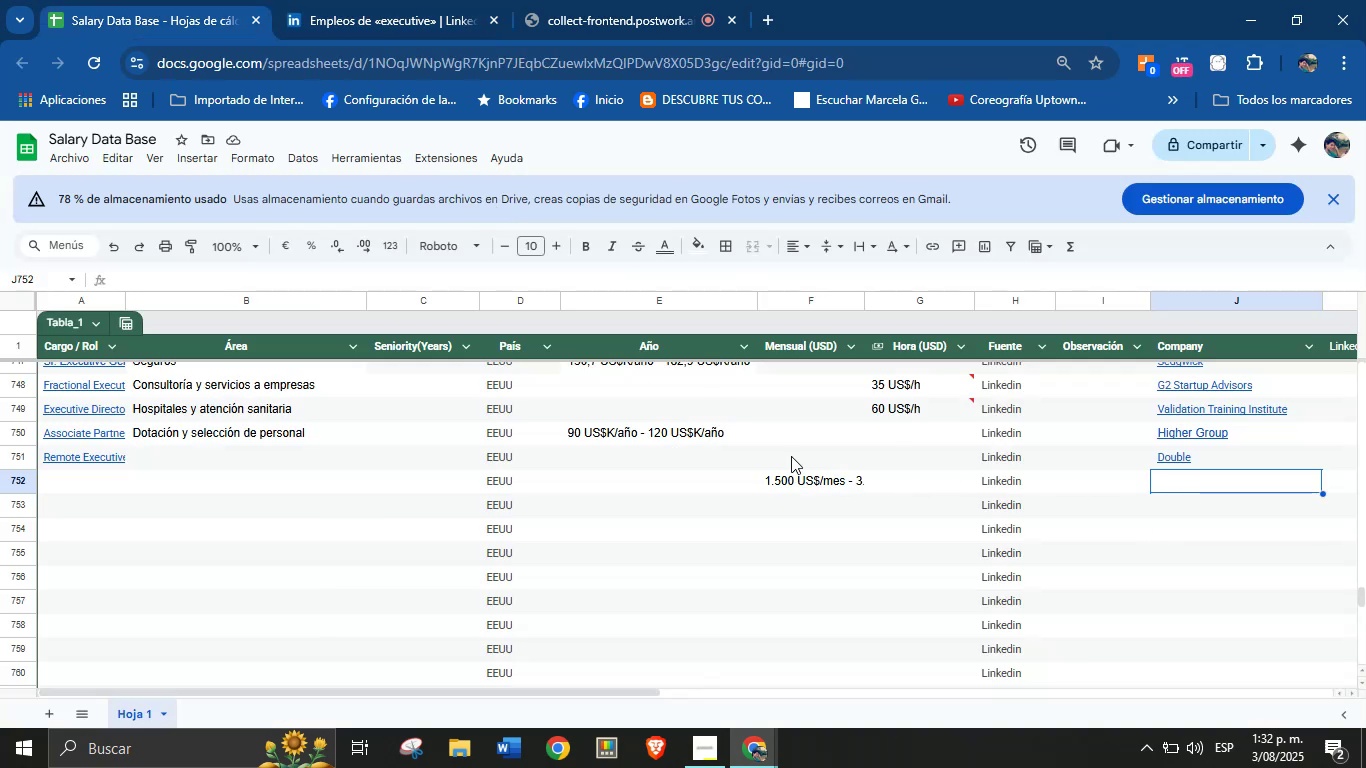 
left_click([822, 478])
 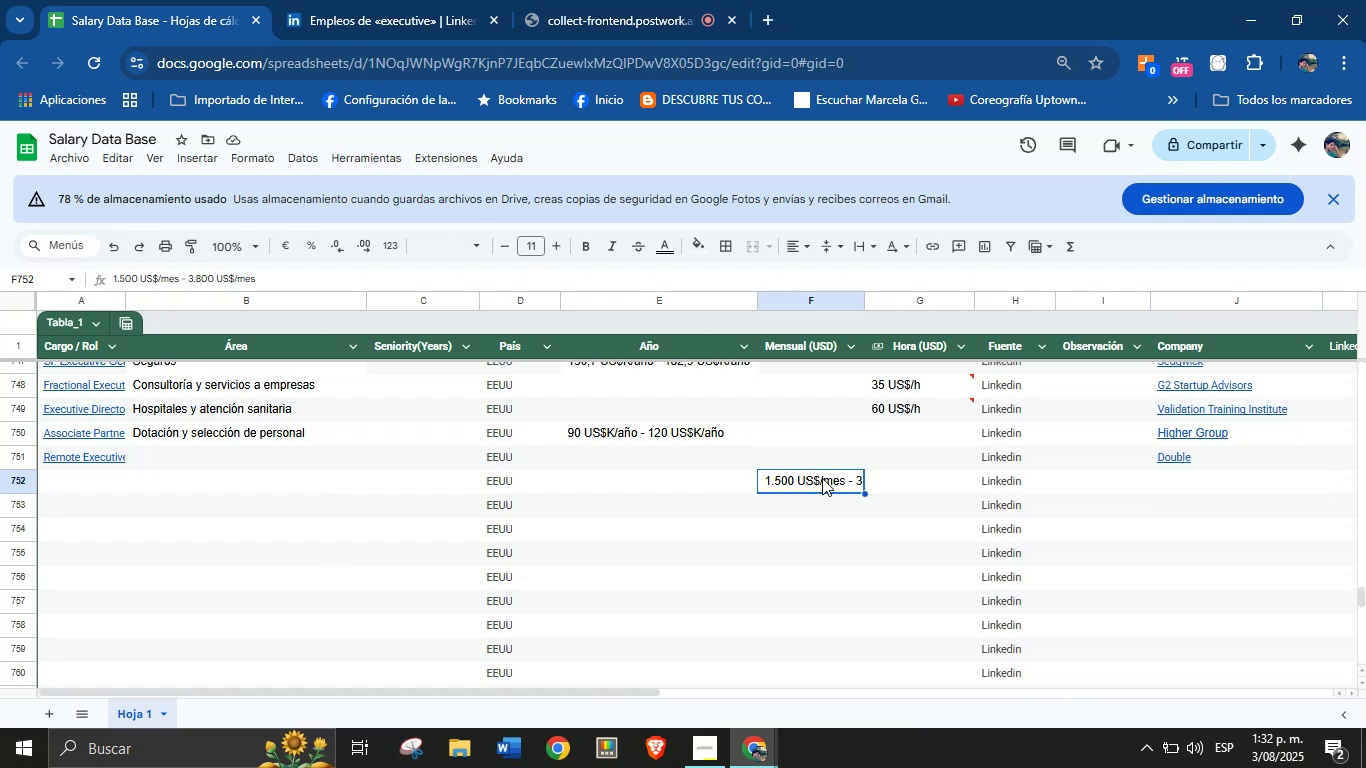 
key(Control+C)
 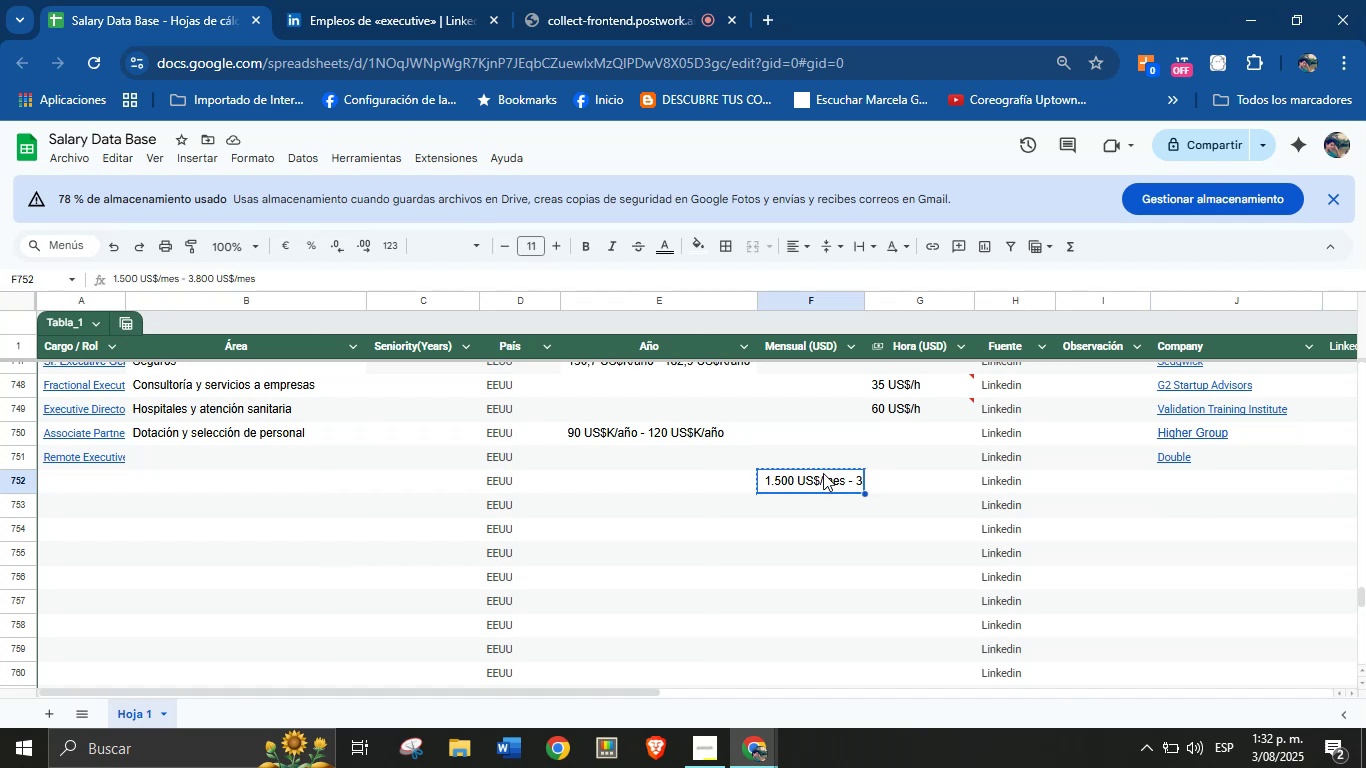 
left_click([823, 463])
 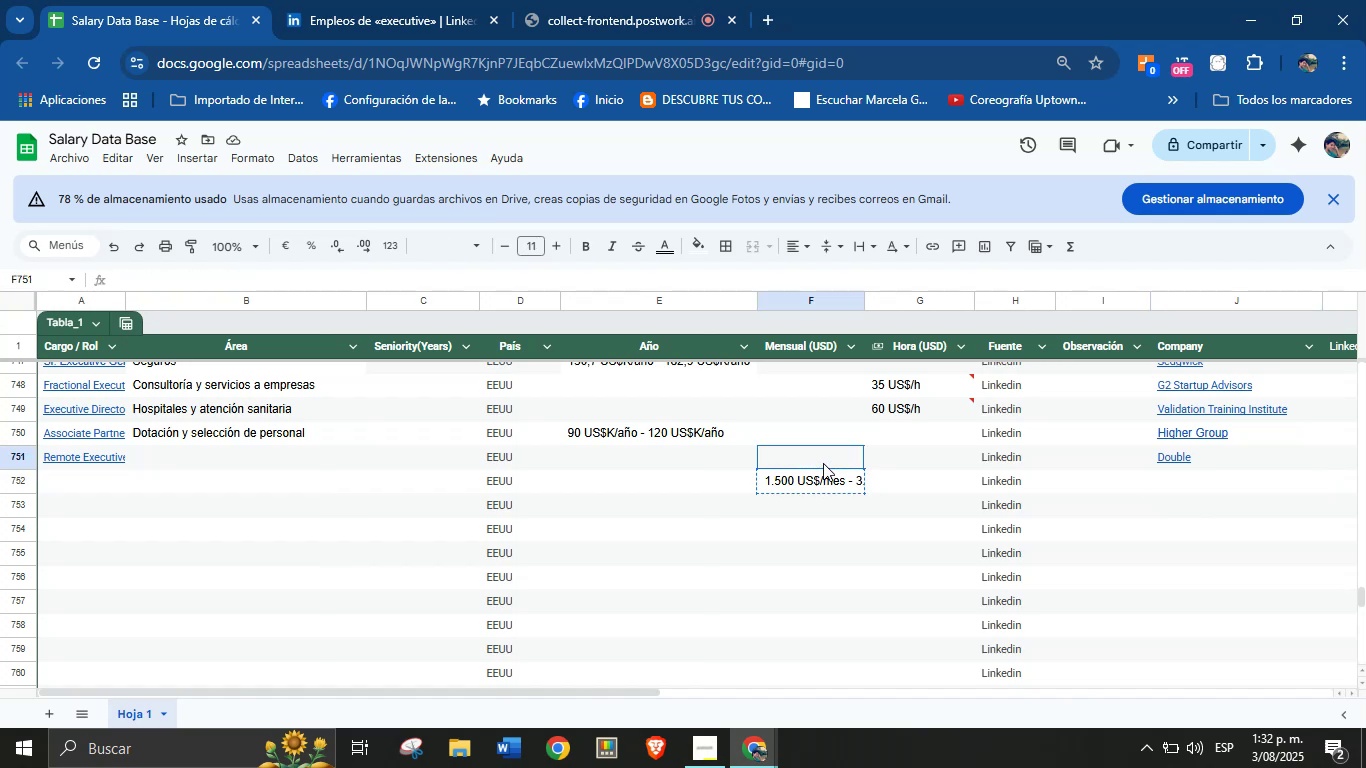 
key(Control+V)
 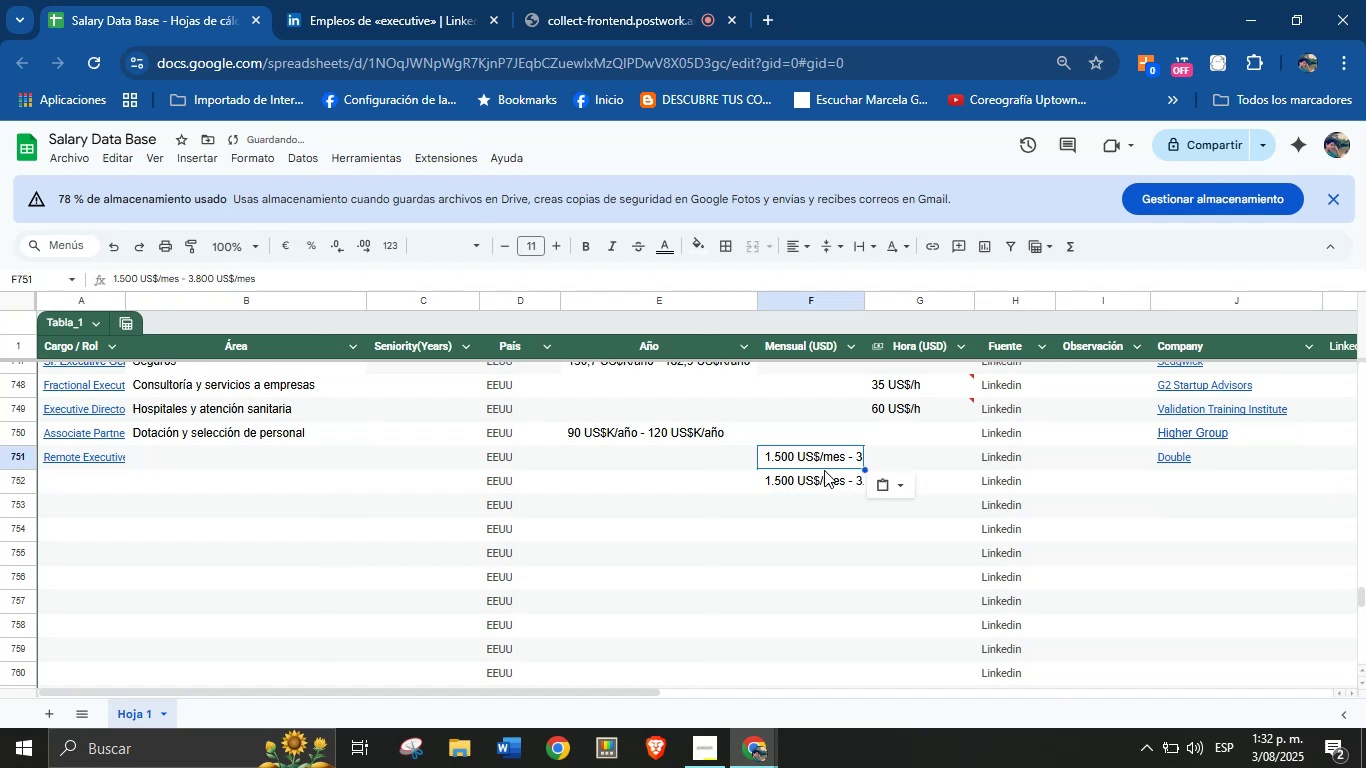 
left_click([824, 473])
 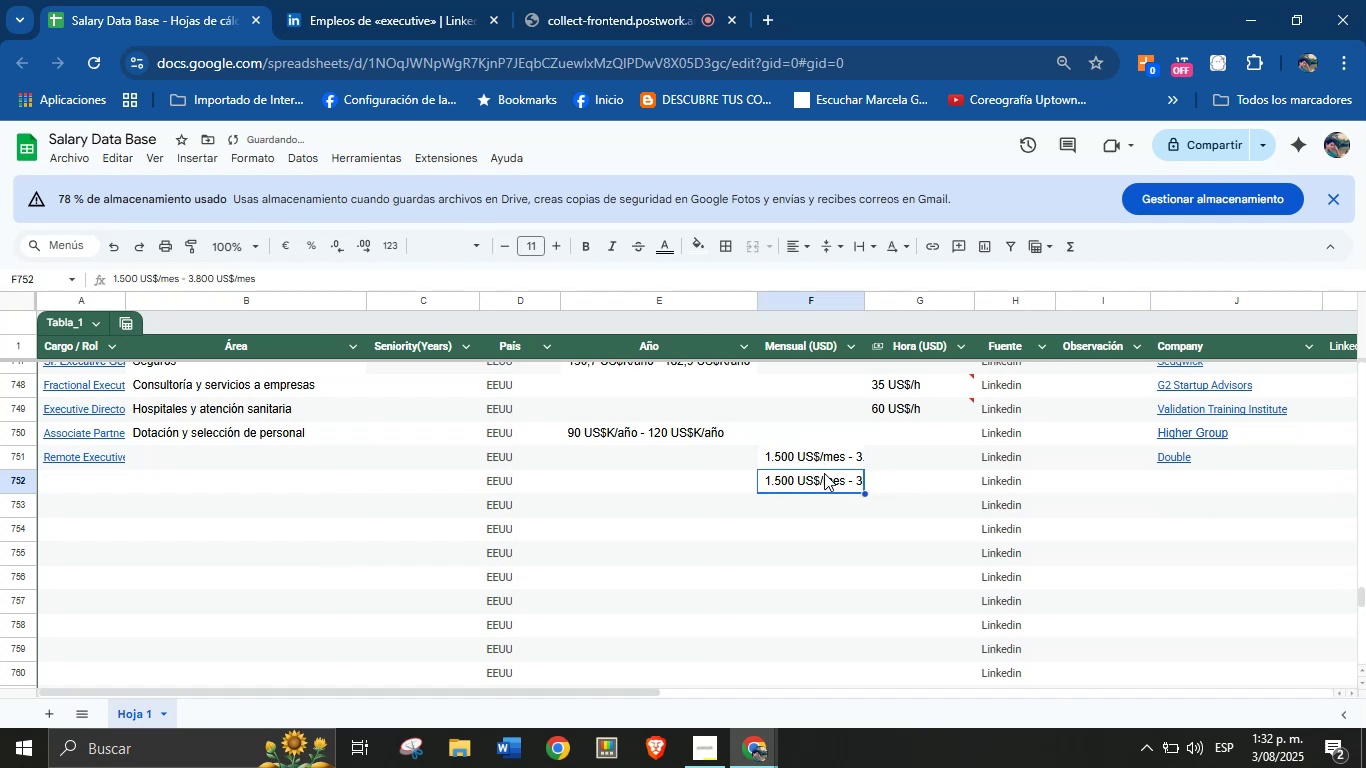 
key(Backspace)
 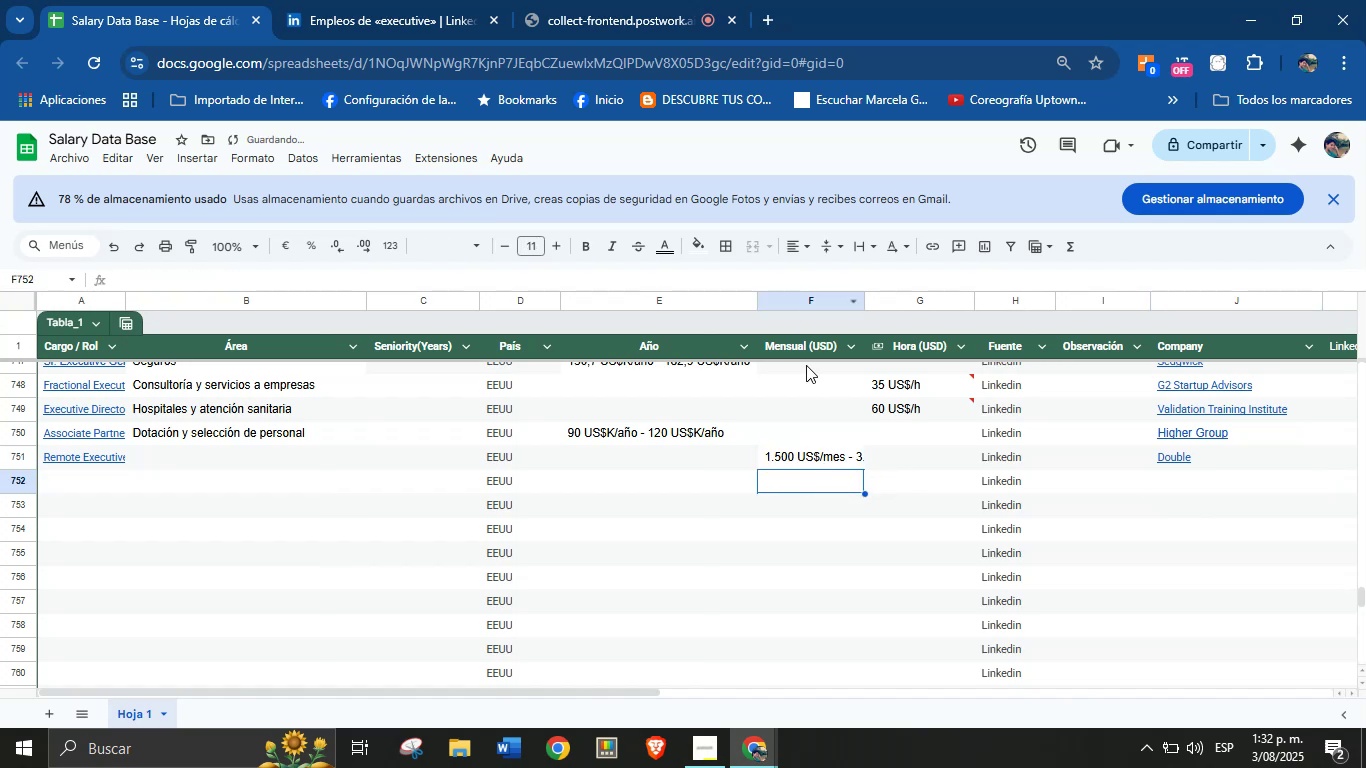 
left_click([812, 458])
 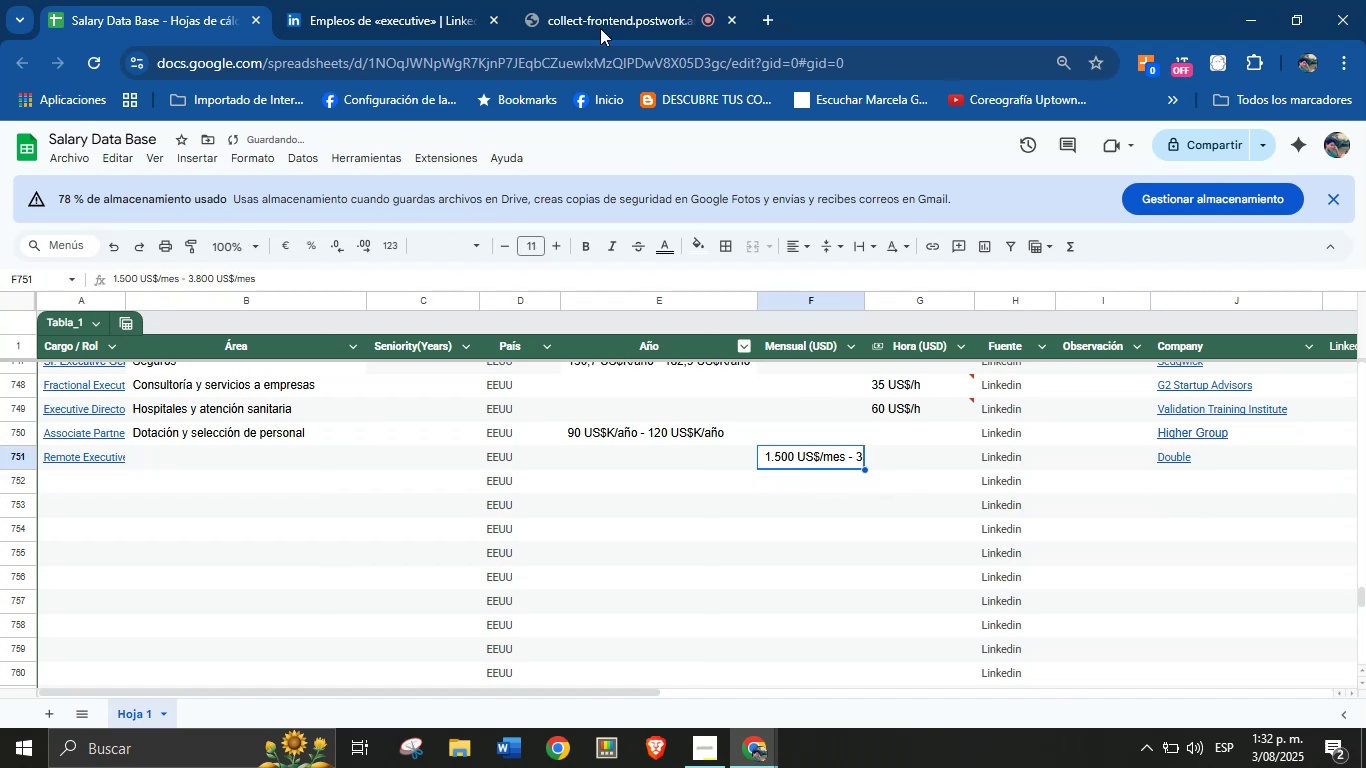 
left_click([450, 0])
 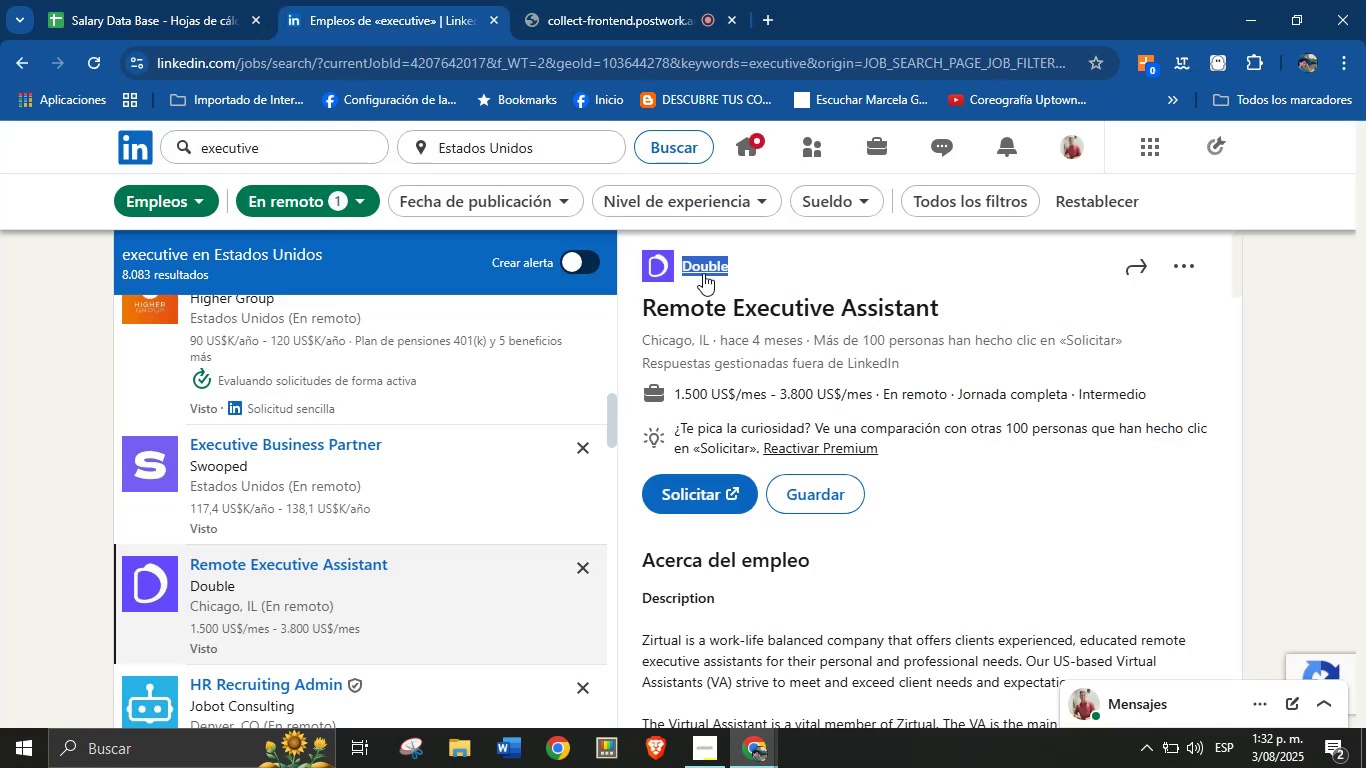 
key(Control+C)
 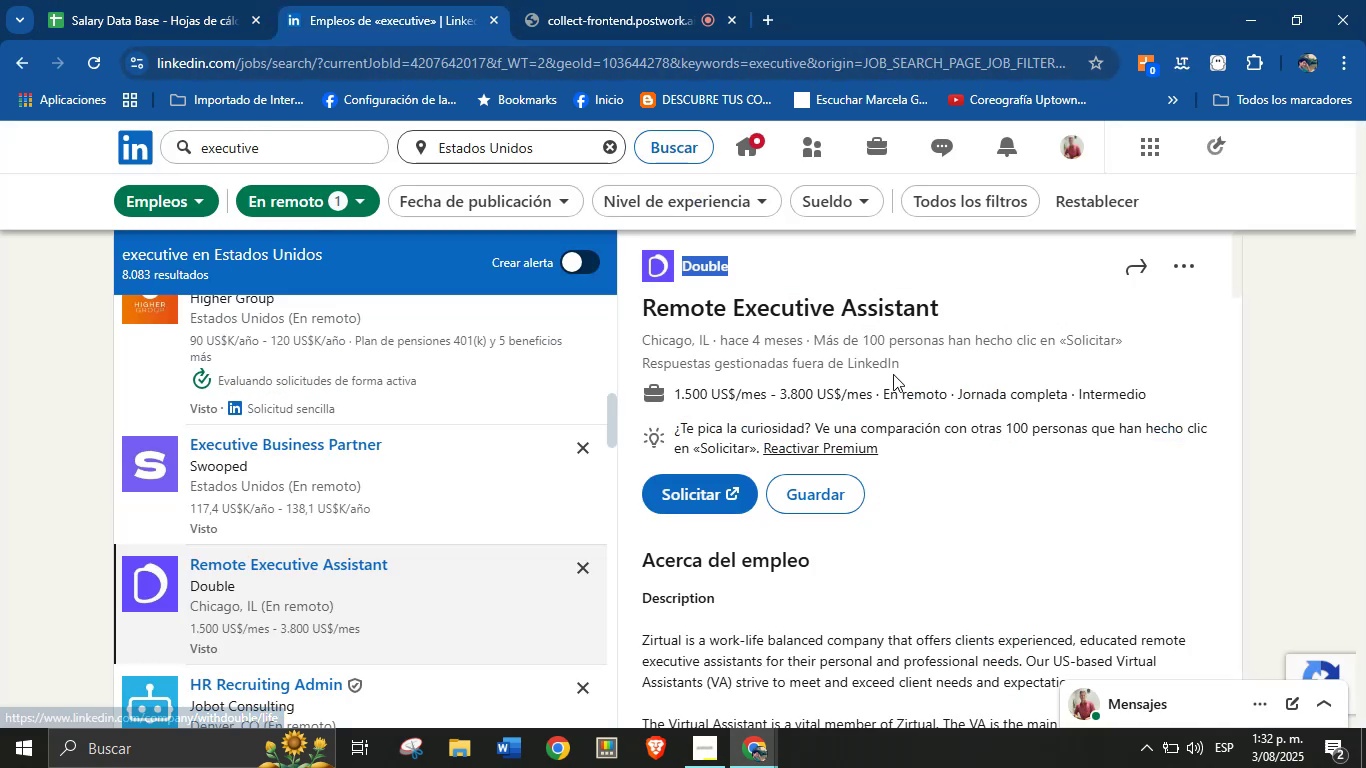 
left_click([845, 277])
 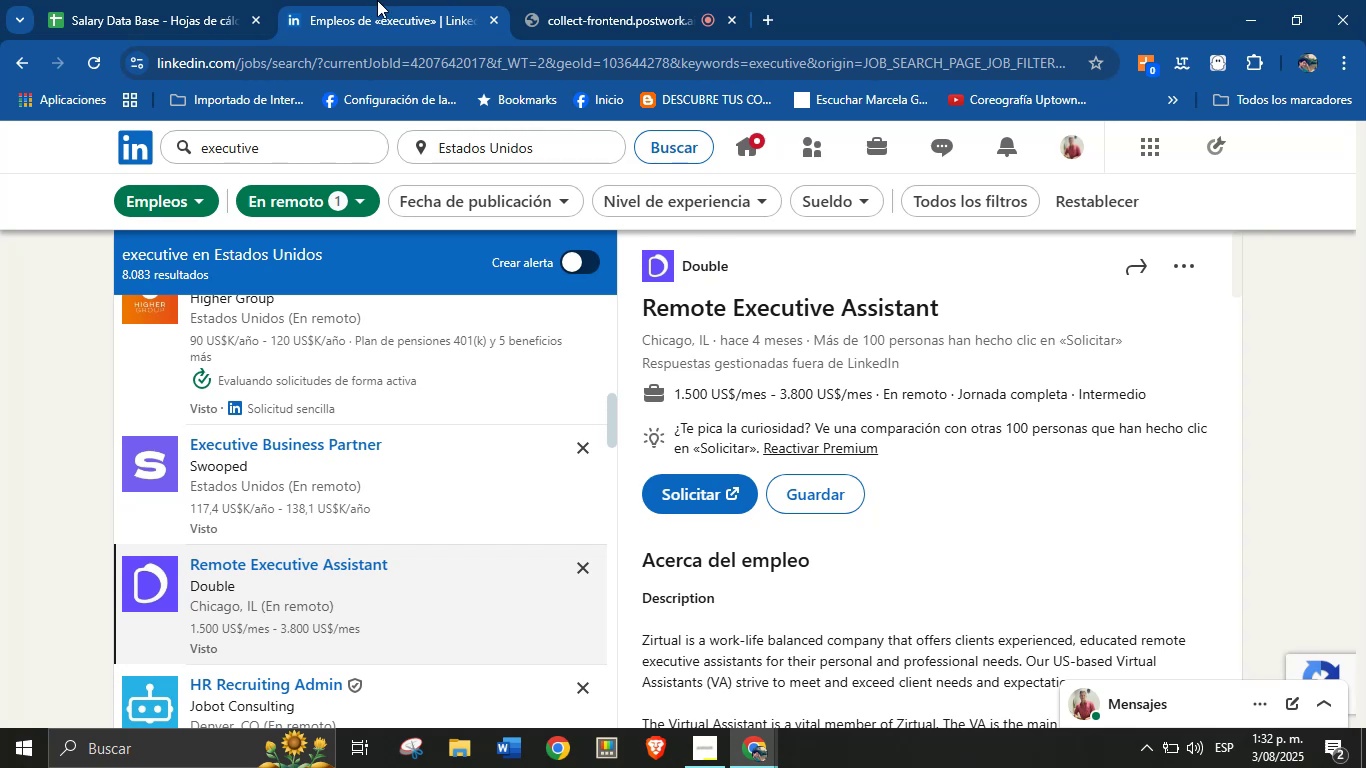 
left_click([223, 0])
 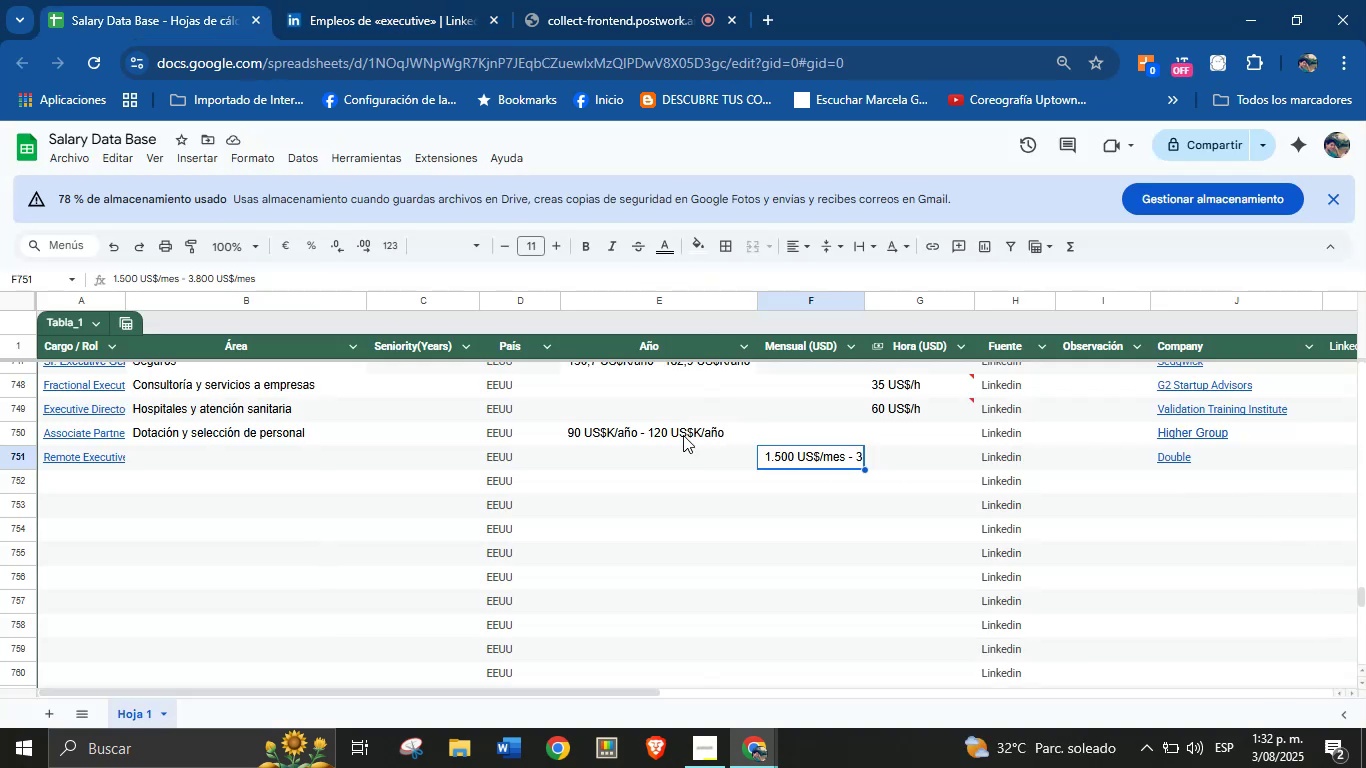 
left_click([369, 0])
 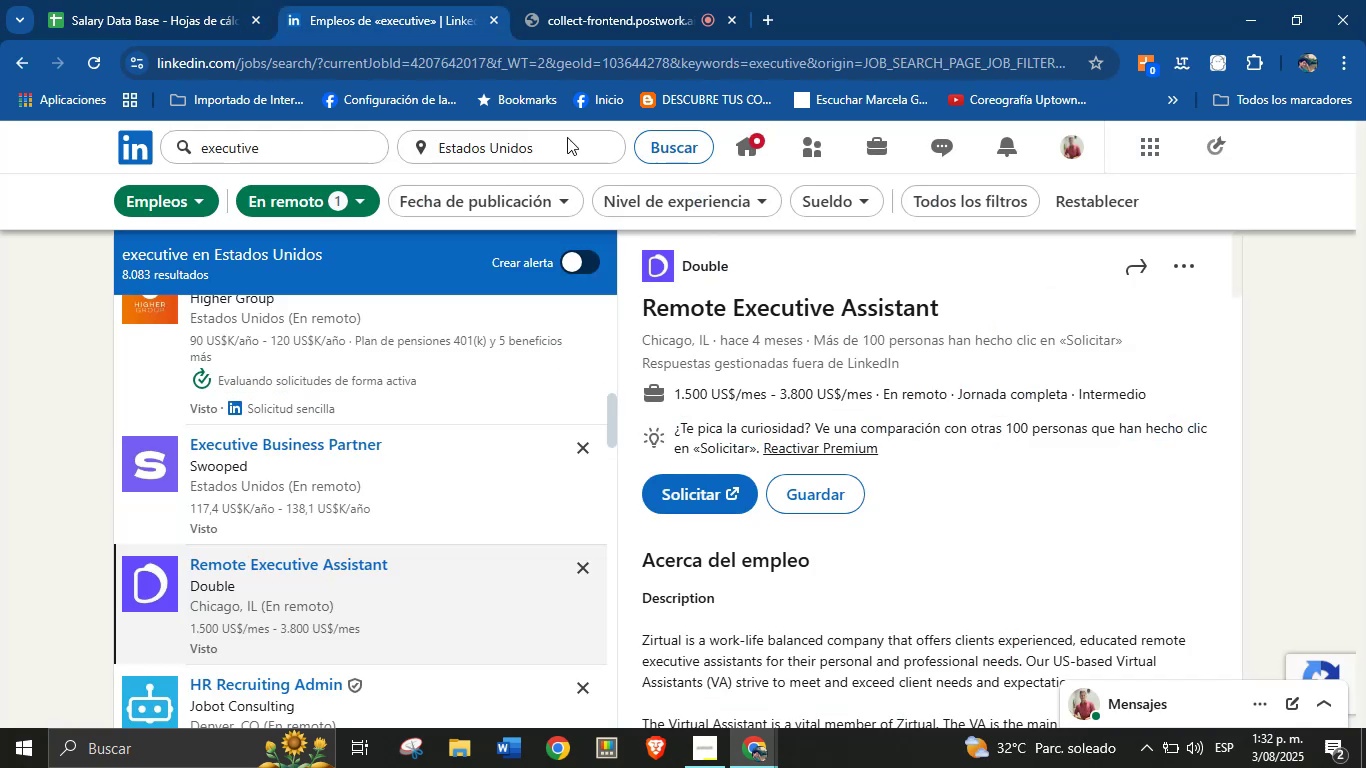 
scroll: coordinate [874, 520], scroll_direction: down, amount: 32.0
 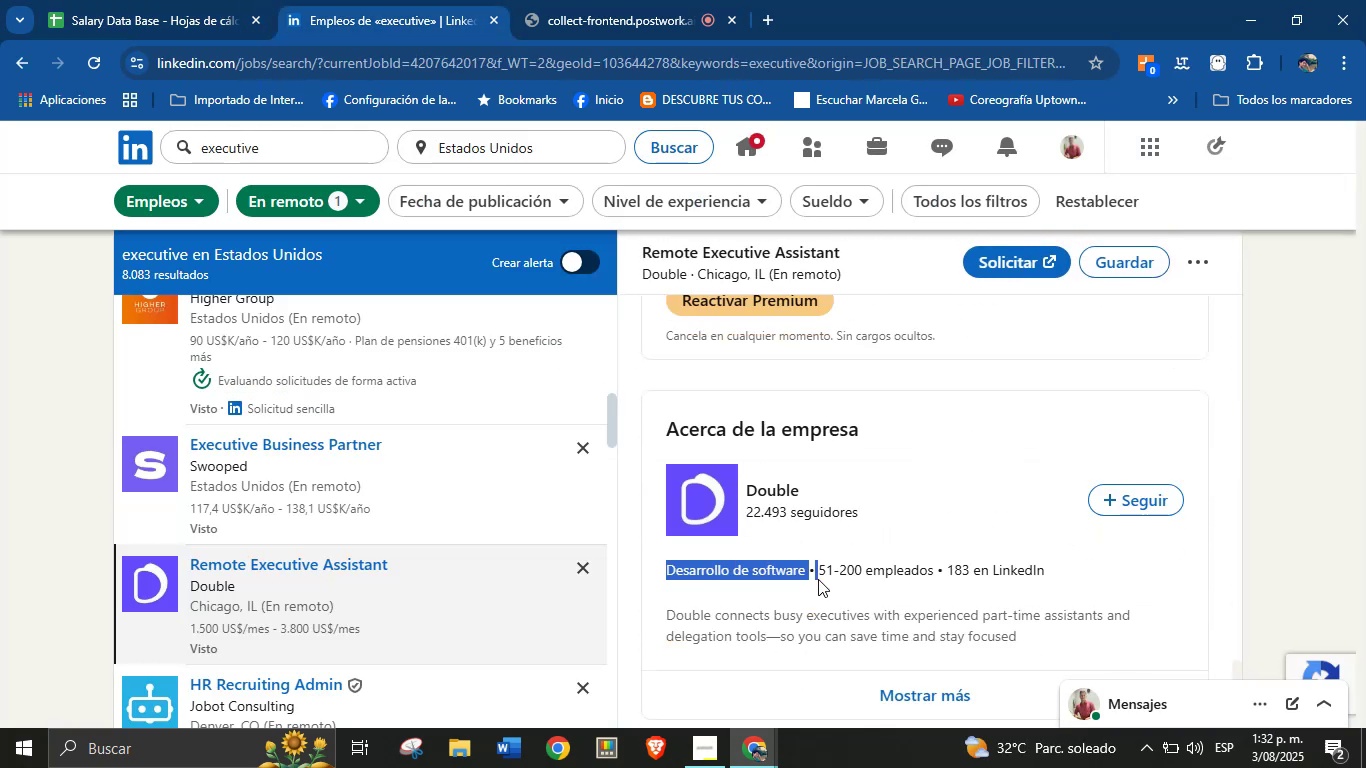 
key(Control+C)
 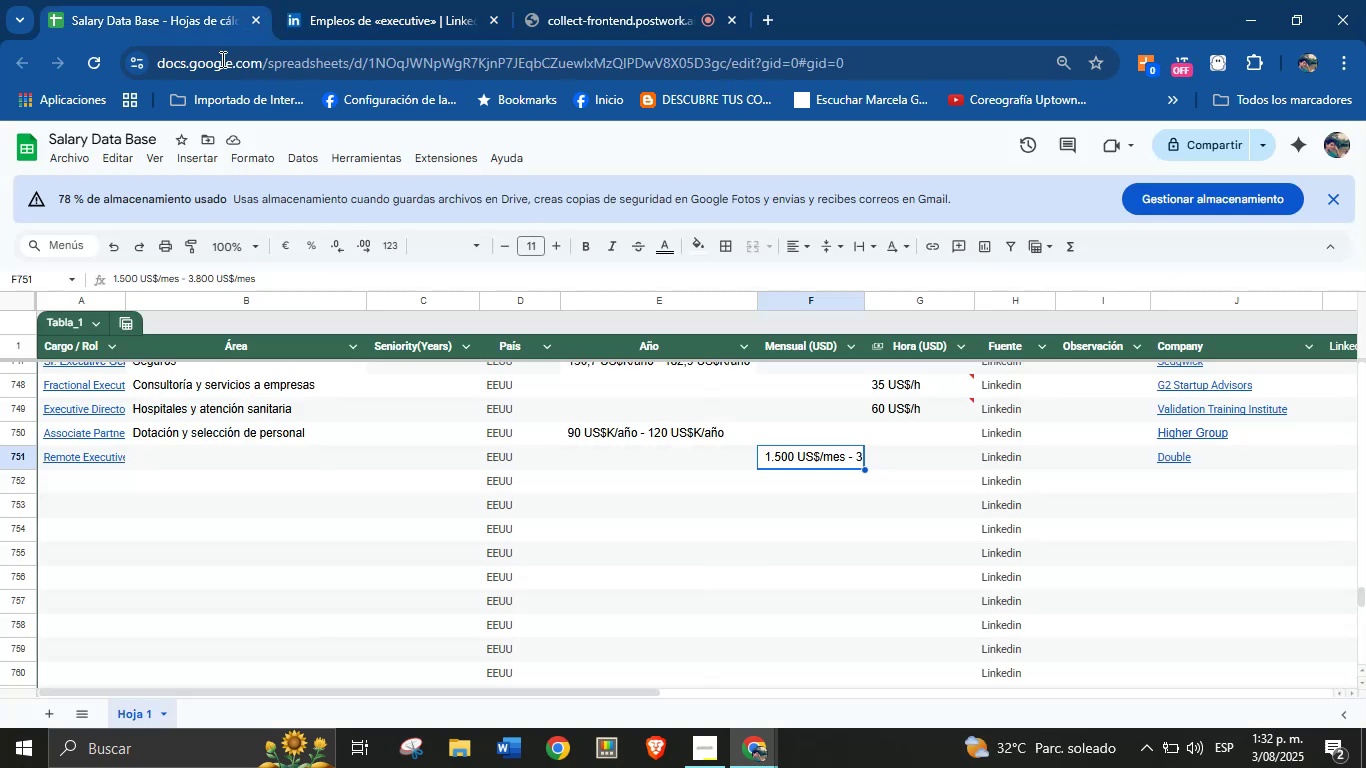 
left_click([186, 455])
 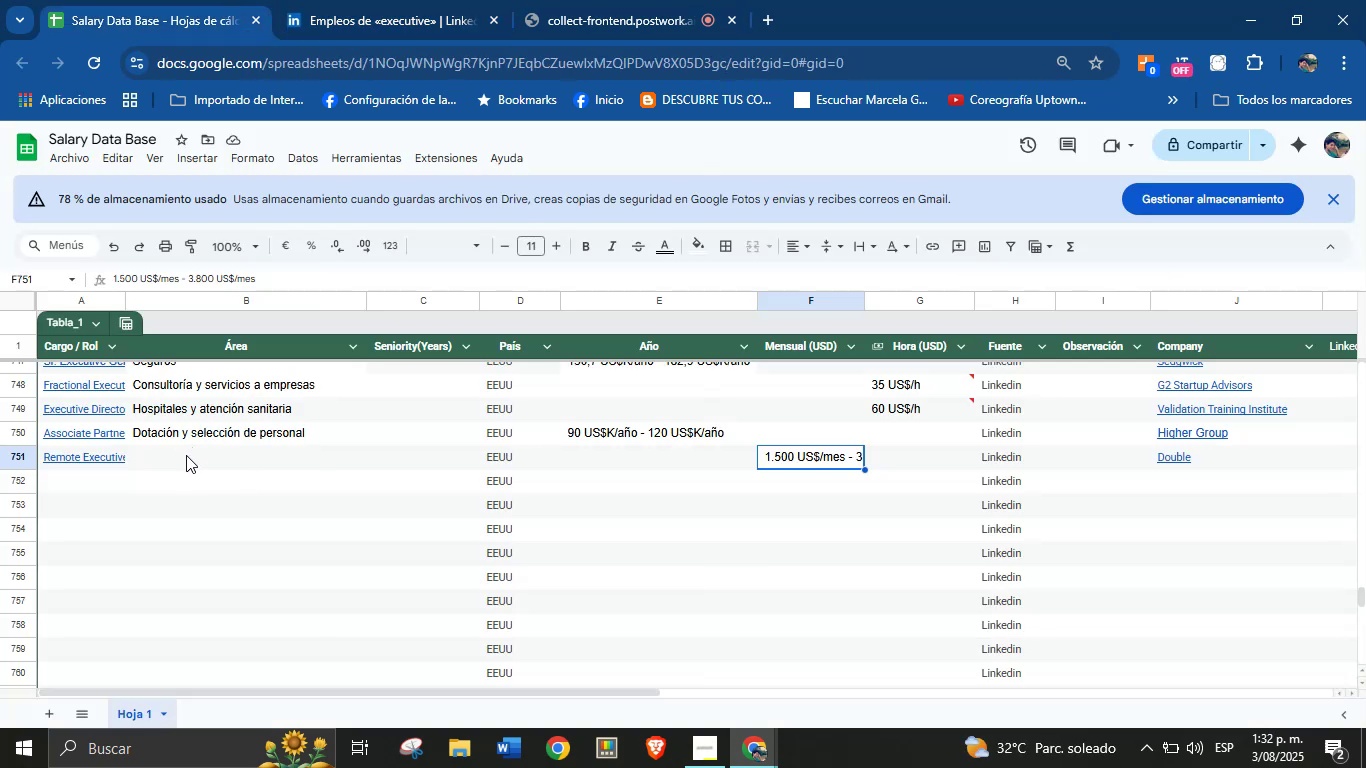 
key(Control+V)
 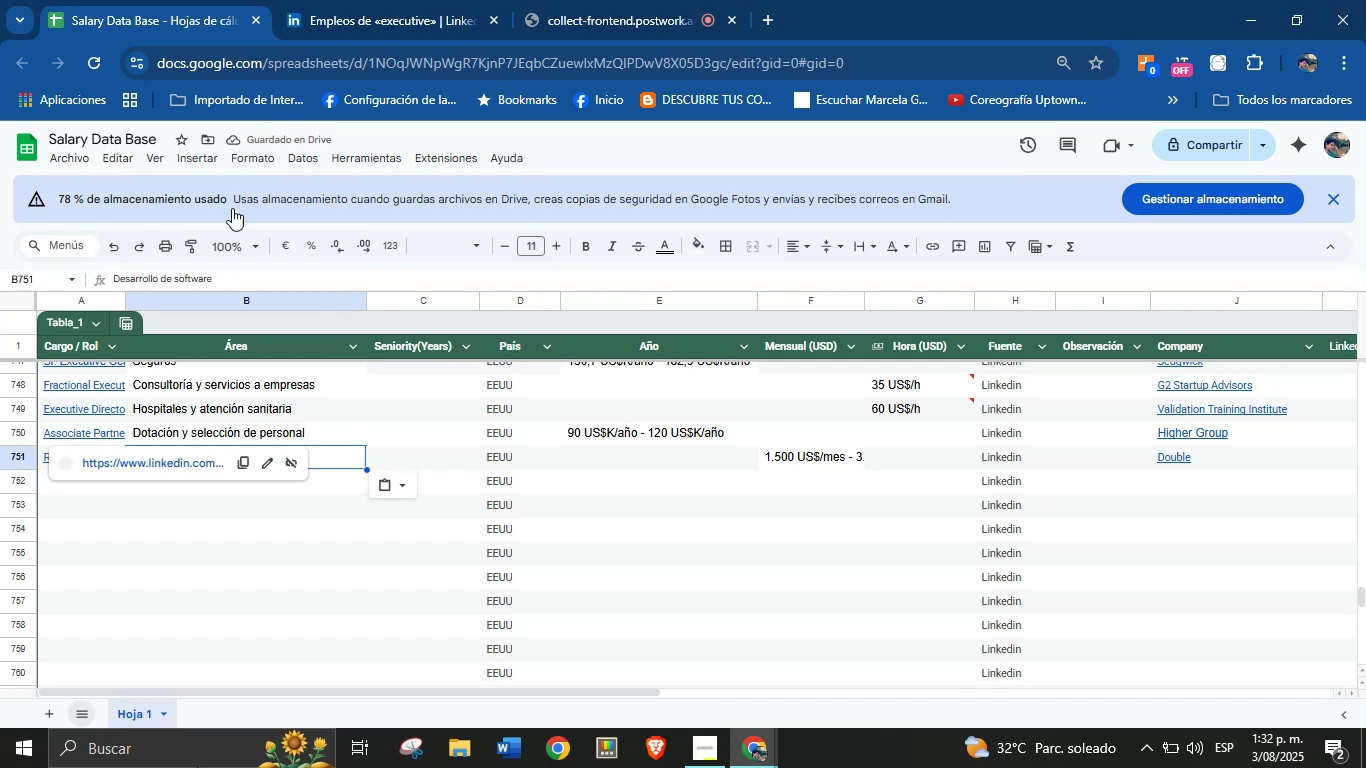 
left_click([178, 533])
 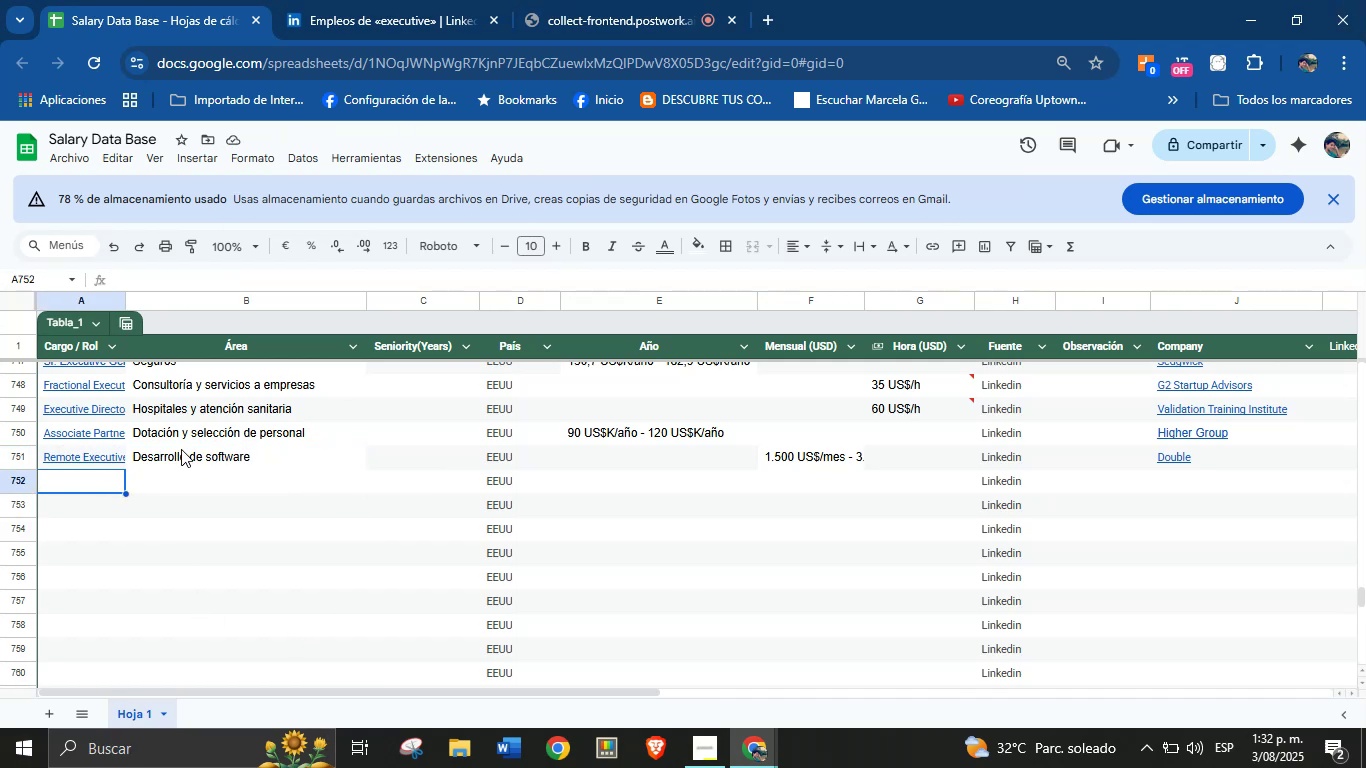 
left_click([389, 0])
 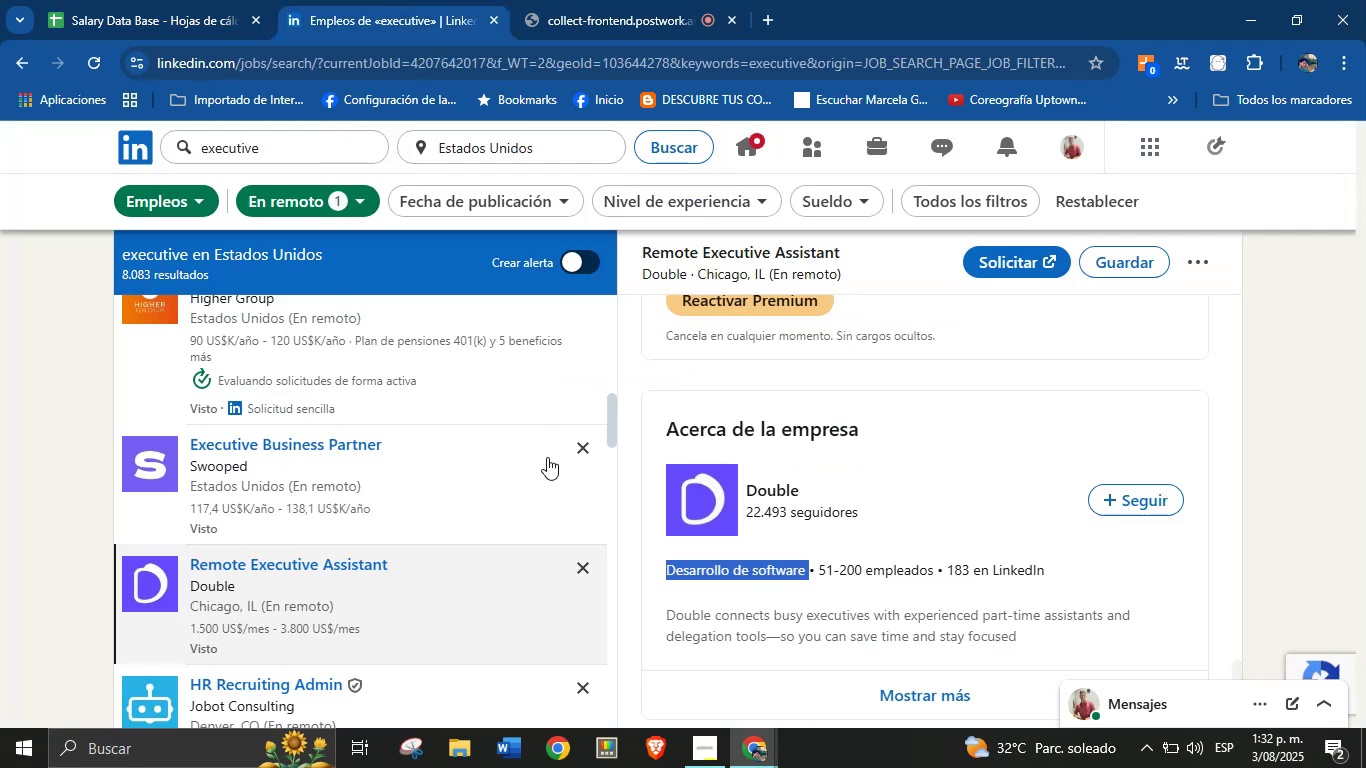 
scroll: coordinate [302, 472], scroll_direction: down, amount: 2.0
 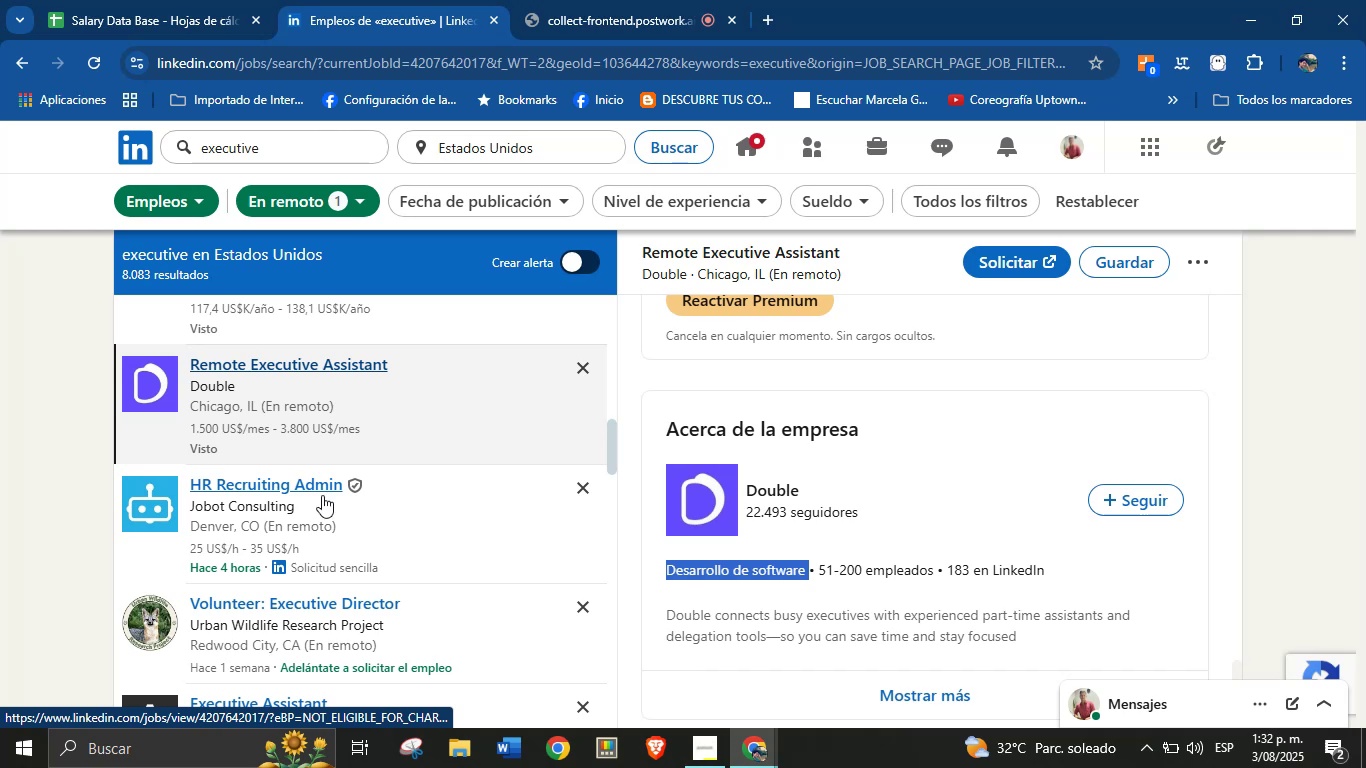 
left_click([319, 495])
 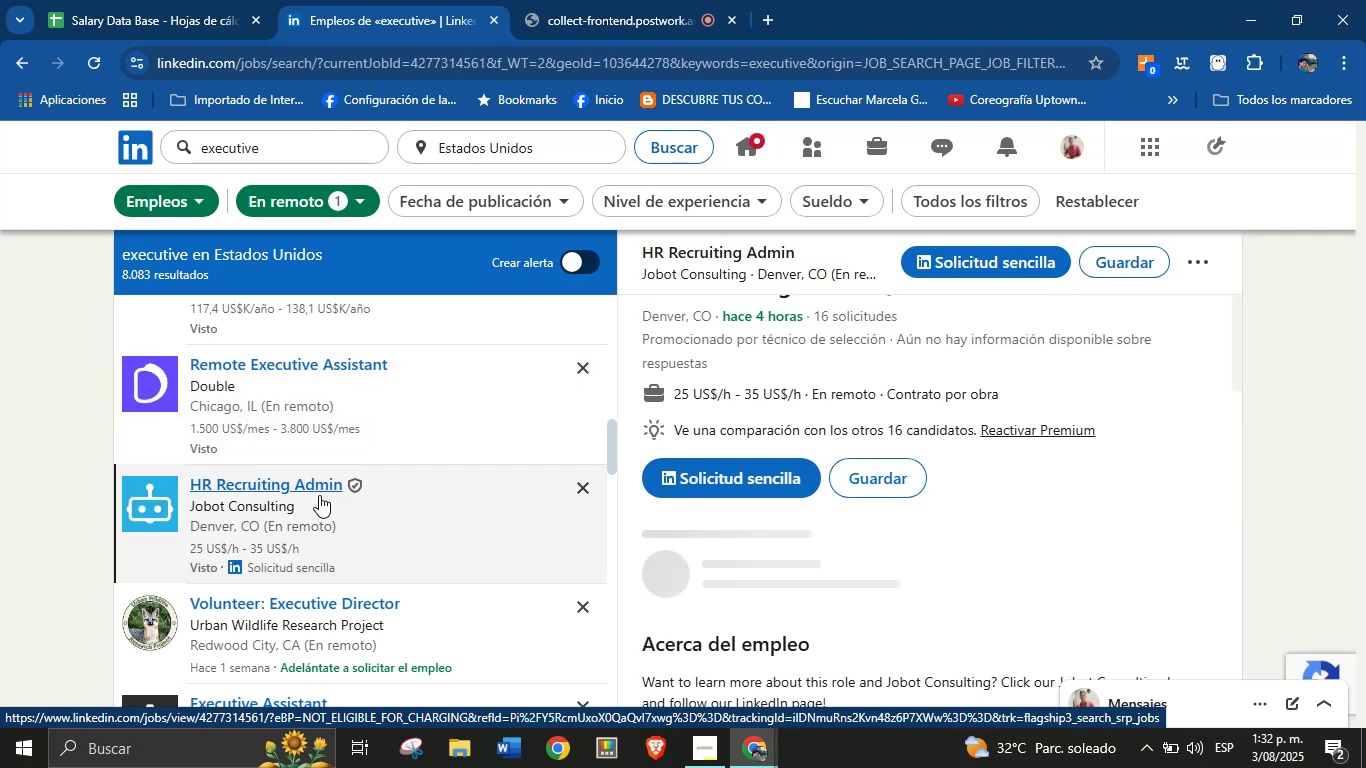 
scroll: coordinate [888, 405], scroll_direction: up, amount: 3.0
 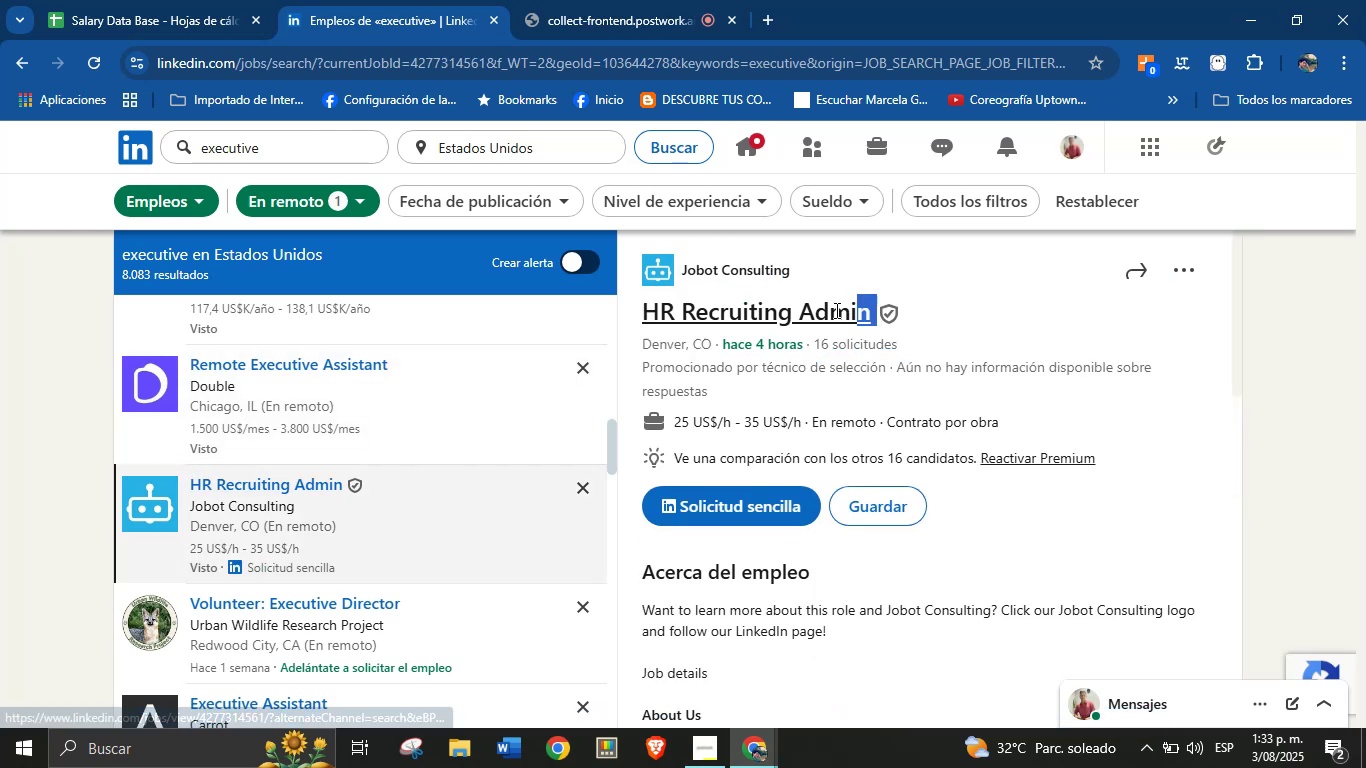 
key(Control+C)
 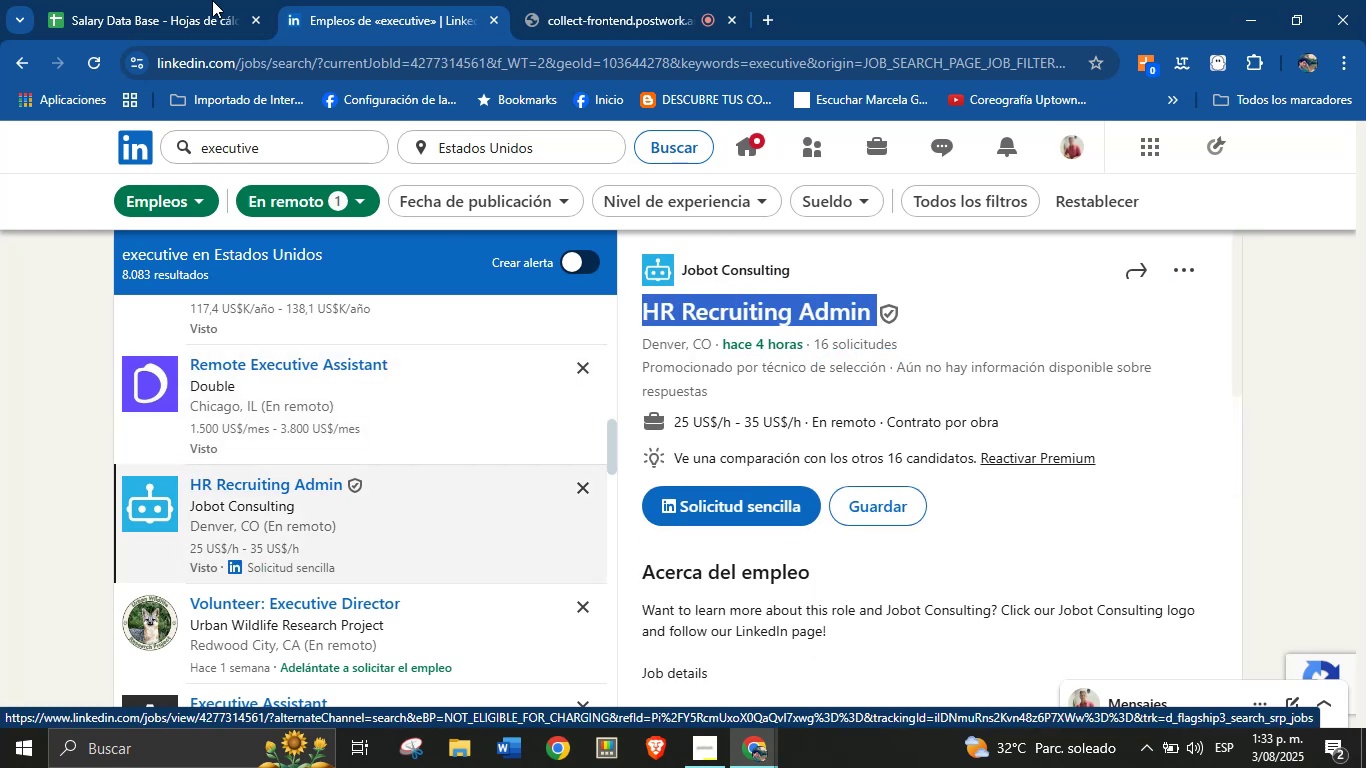 
left_click([180, 0])
 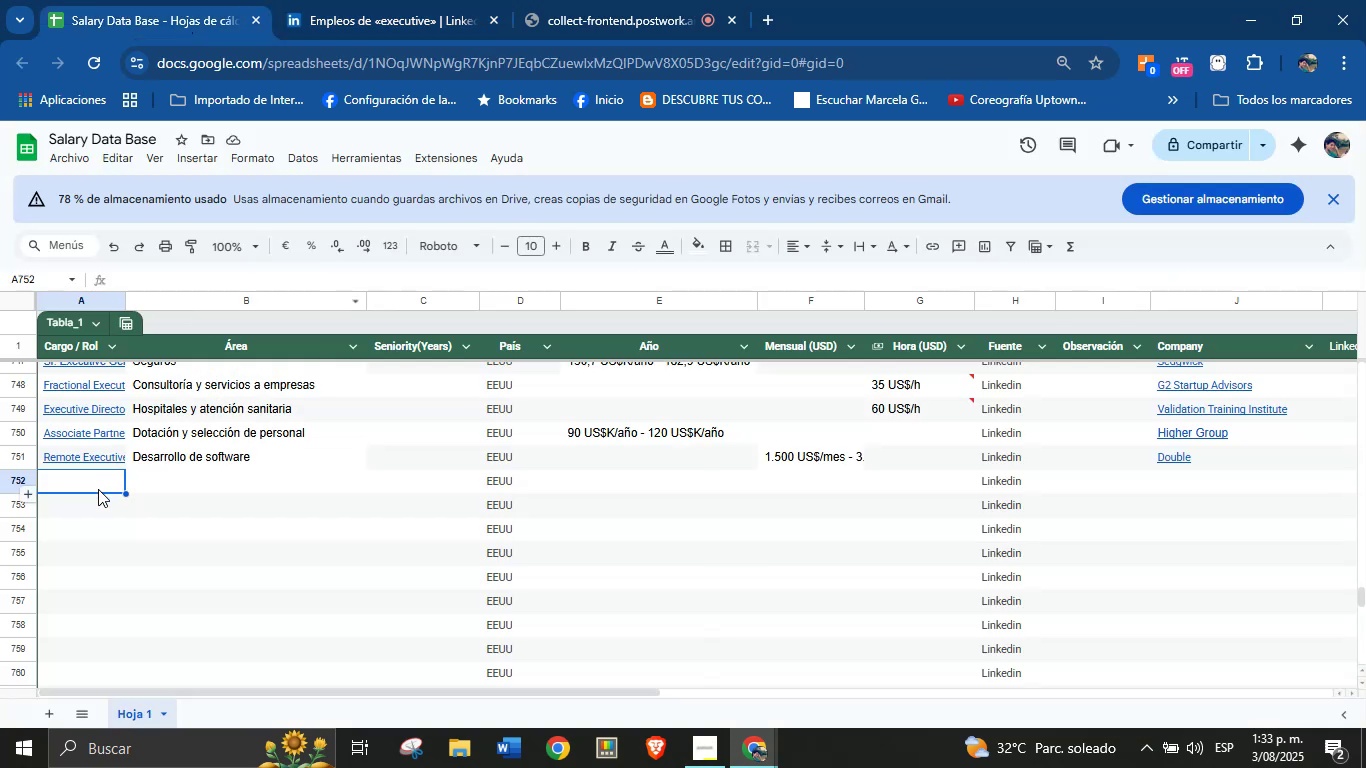 
left_click([97, 480])
 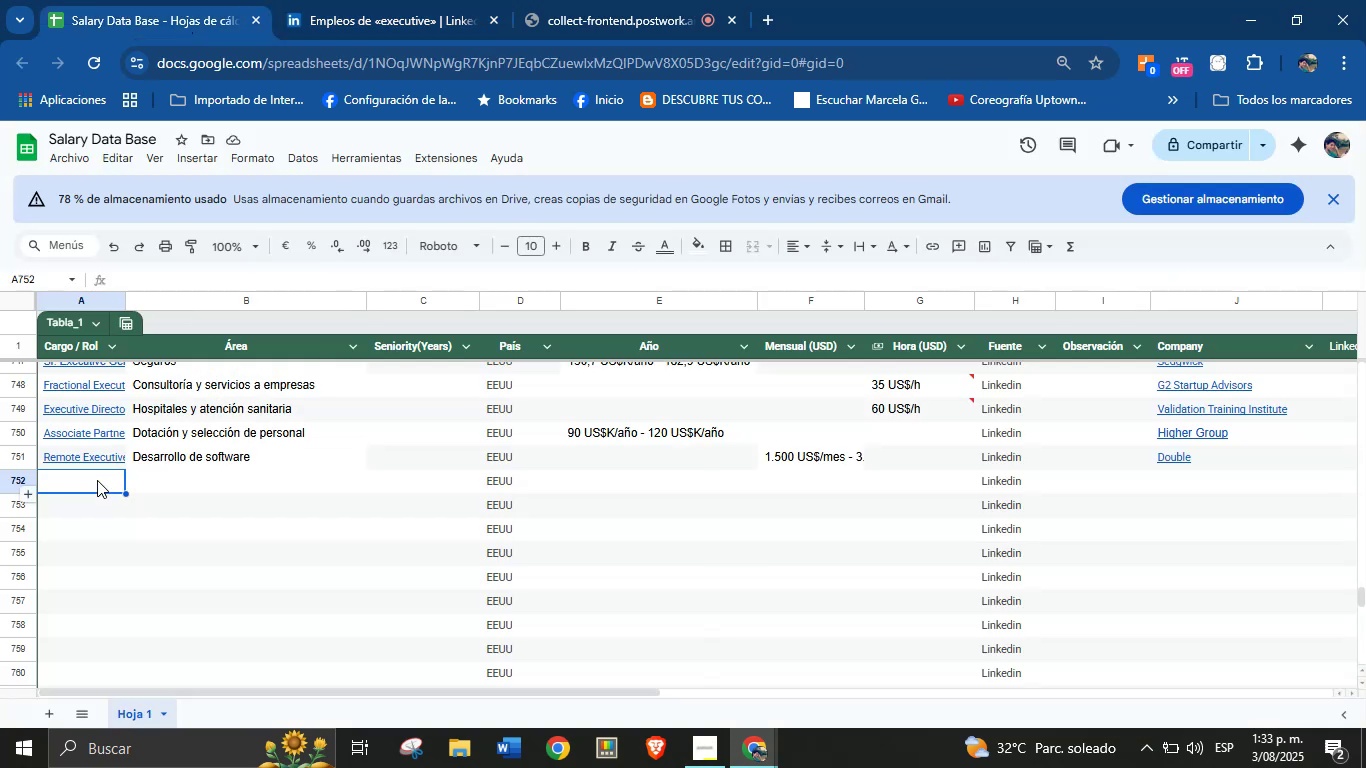 
key(Control+V)
 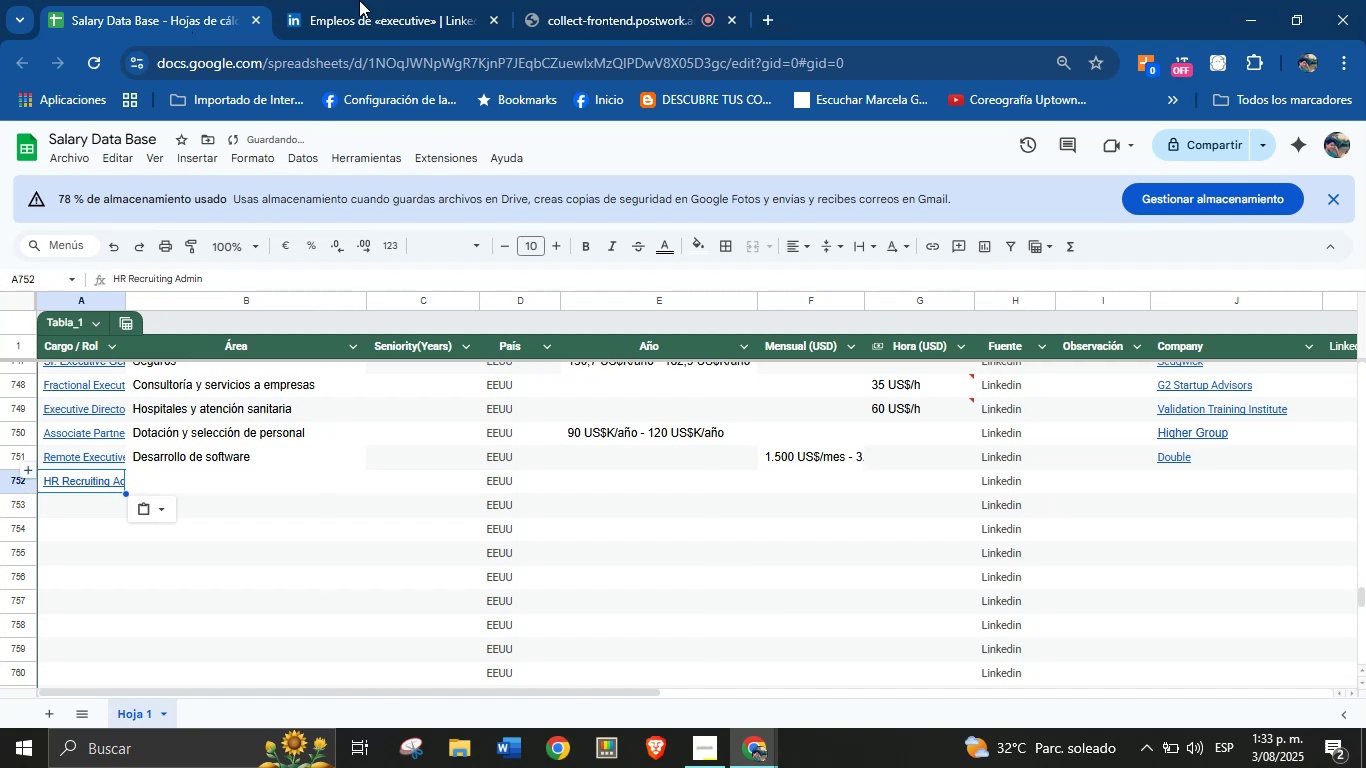 
left_click([484, 0])
 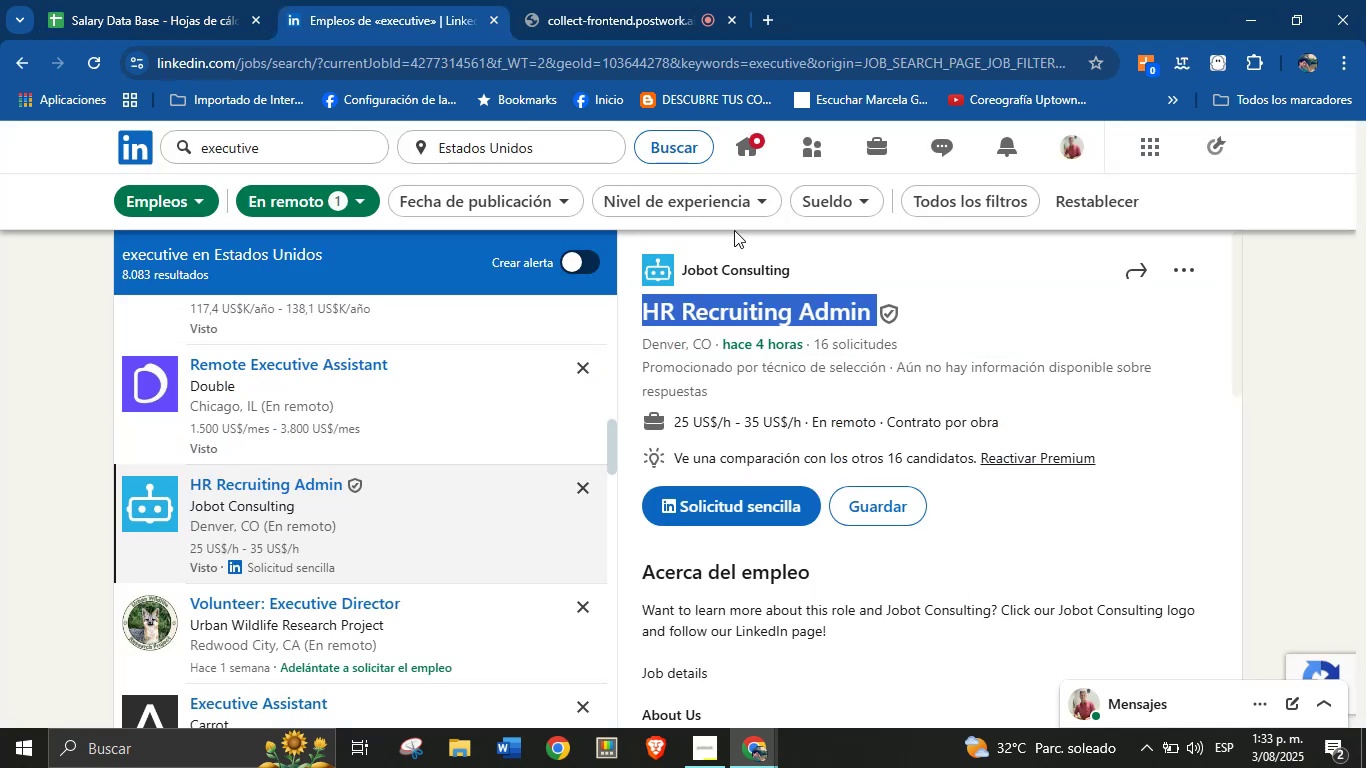 
left_click([829, 273])
 